 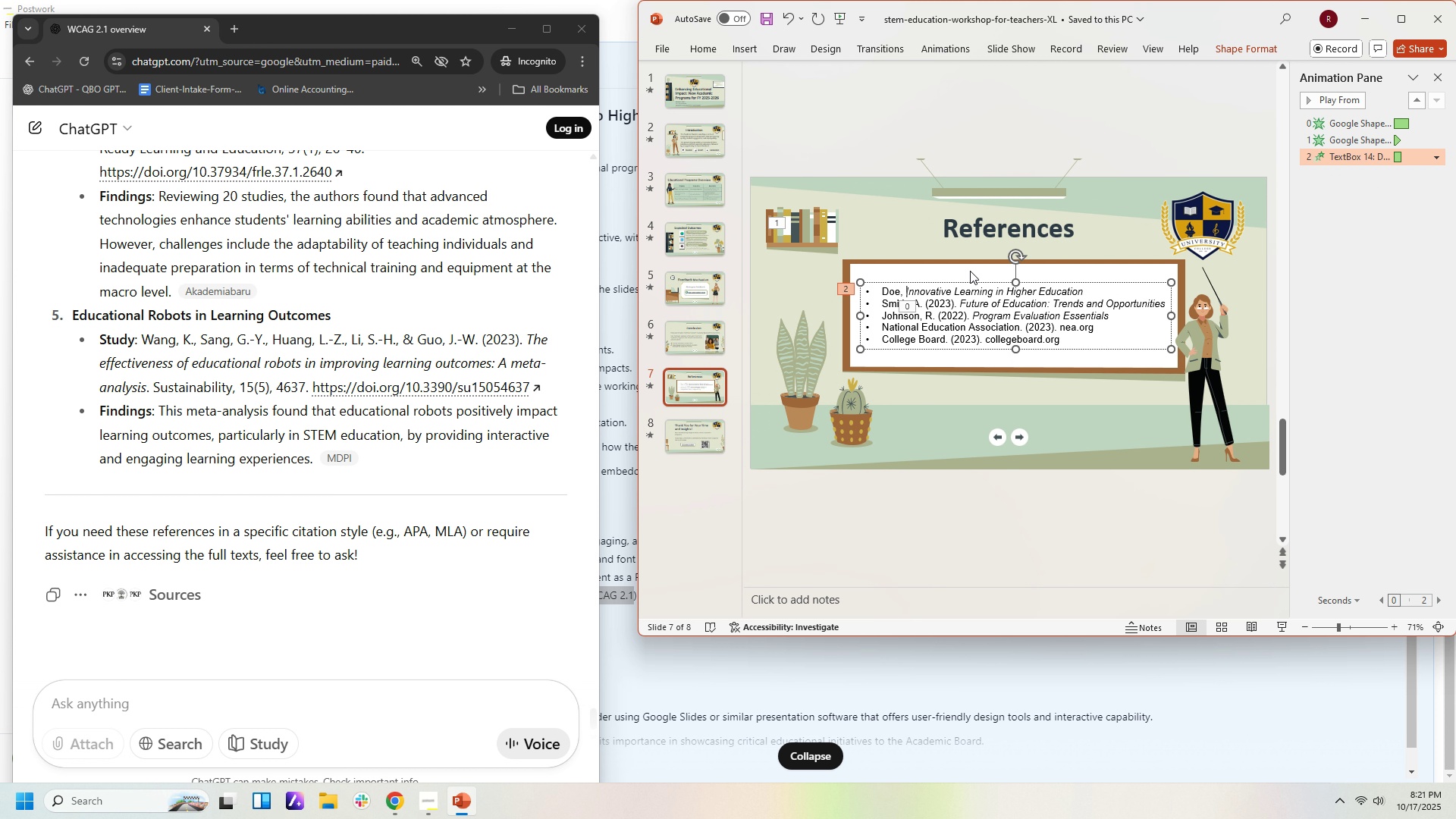 
key(Backspace)
 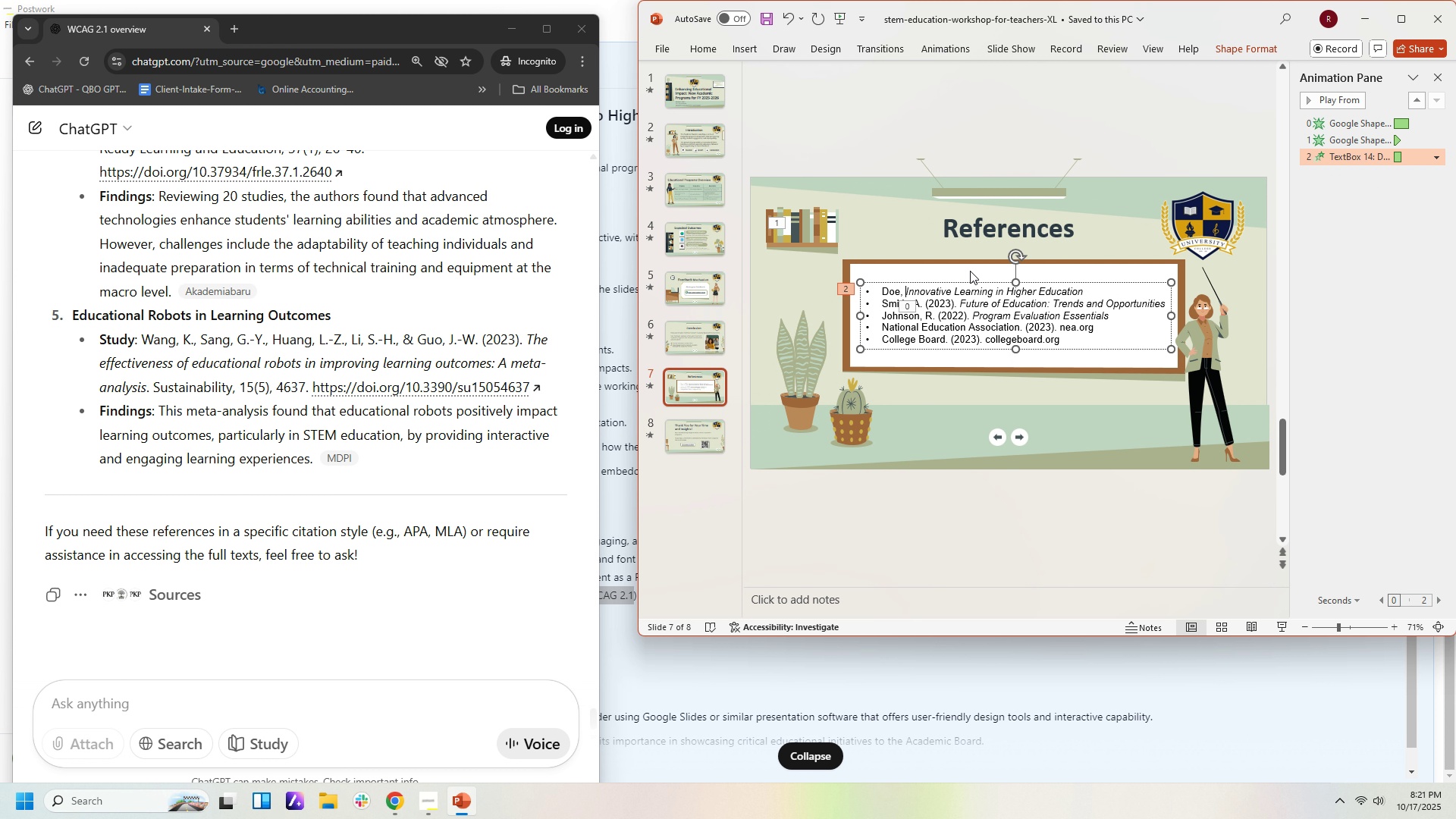 
key(Backspace)
 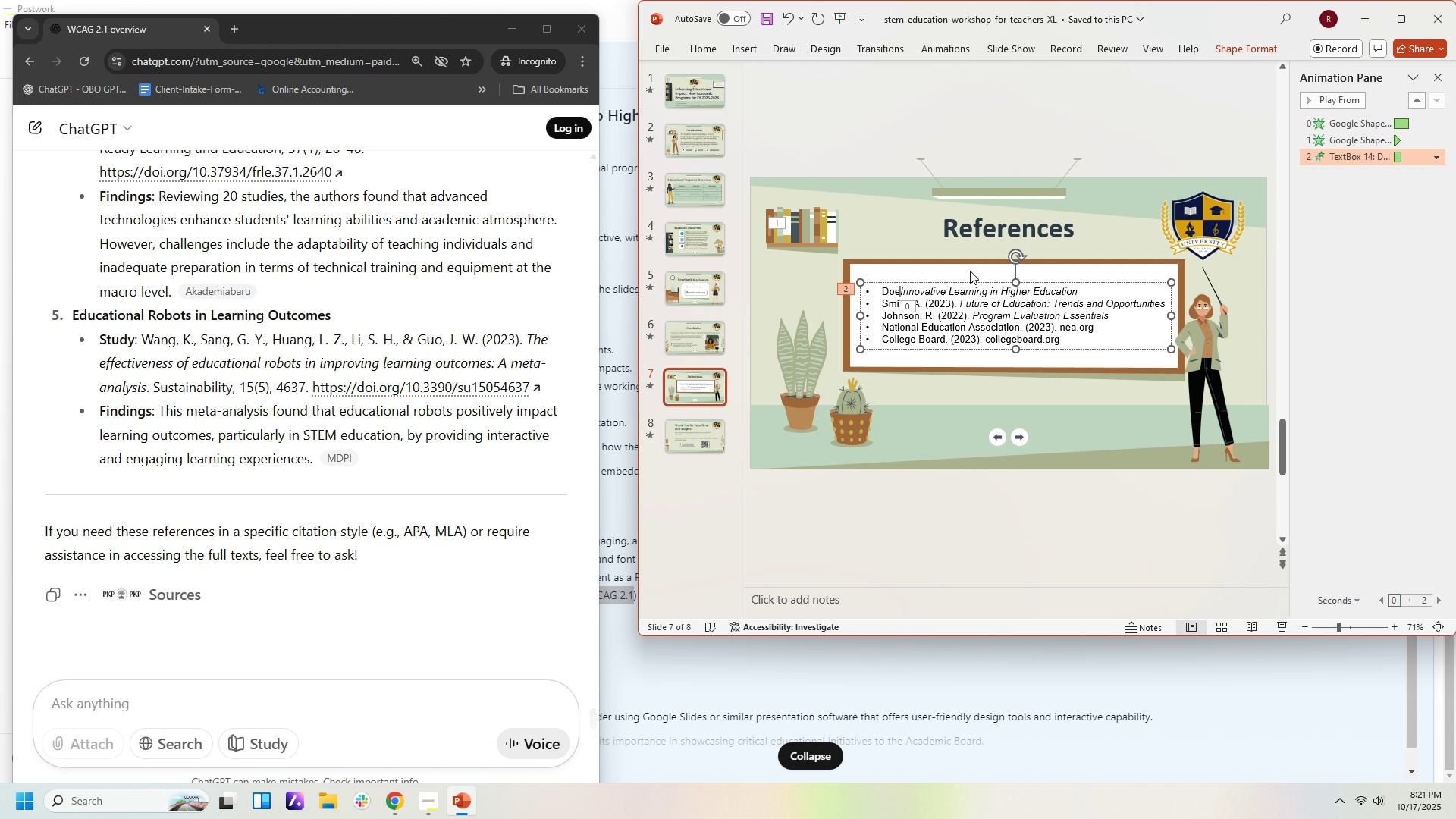 
key(Backspace)
 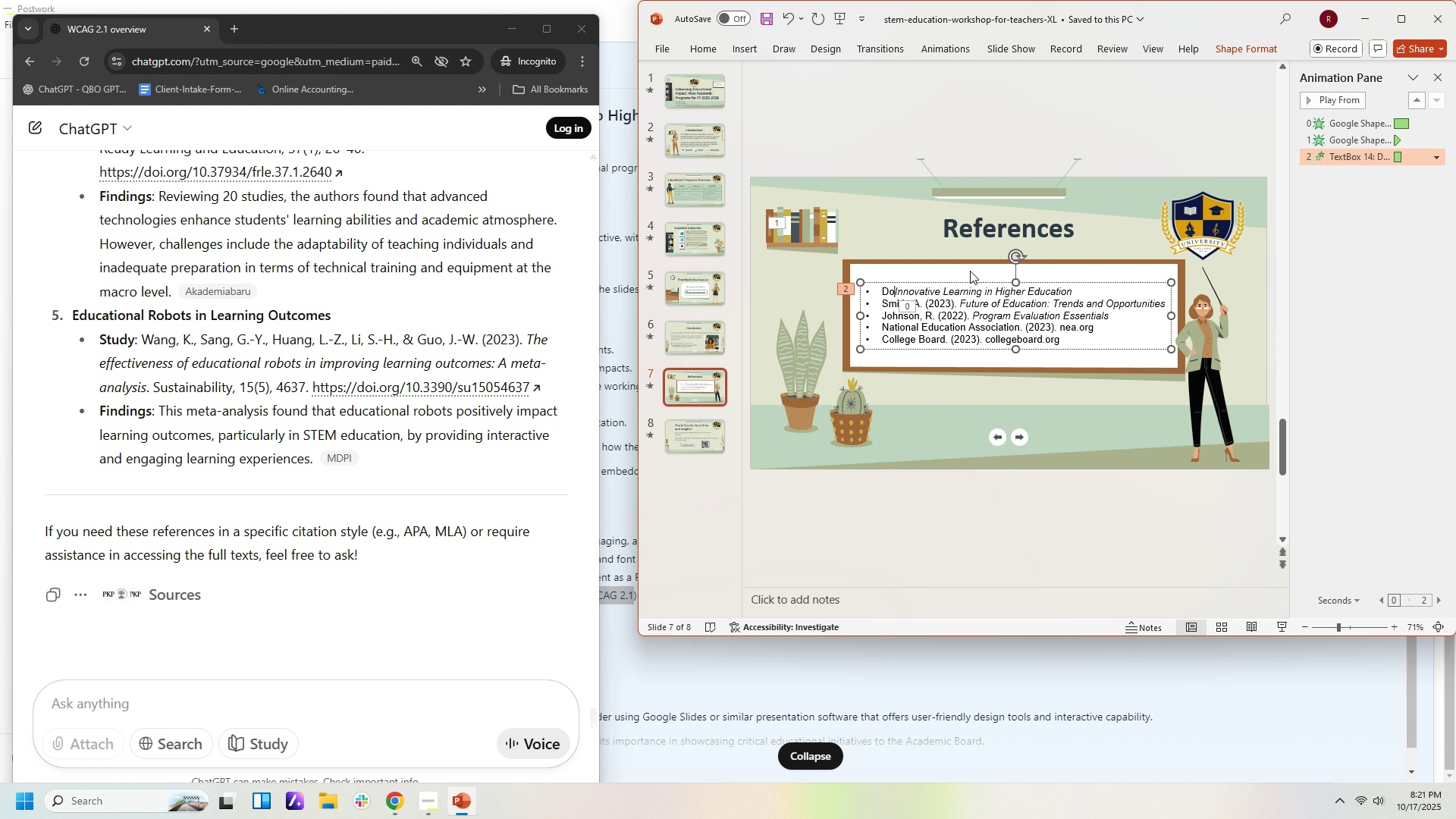 
key(Backspace)
 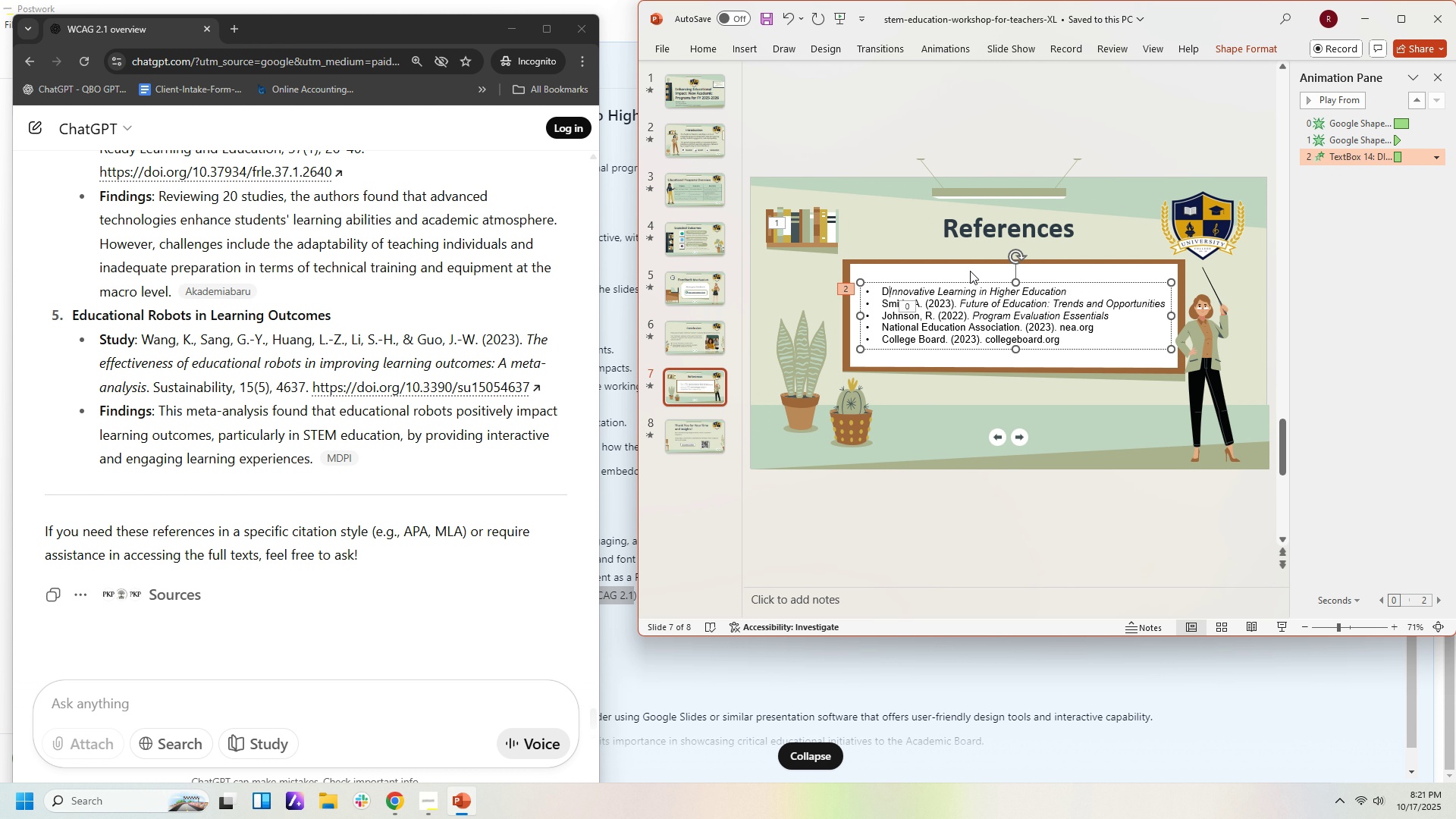 
key(Backspace)
 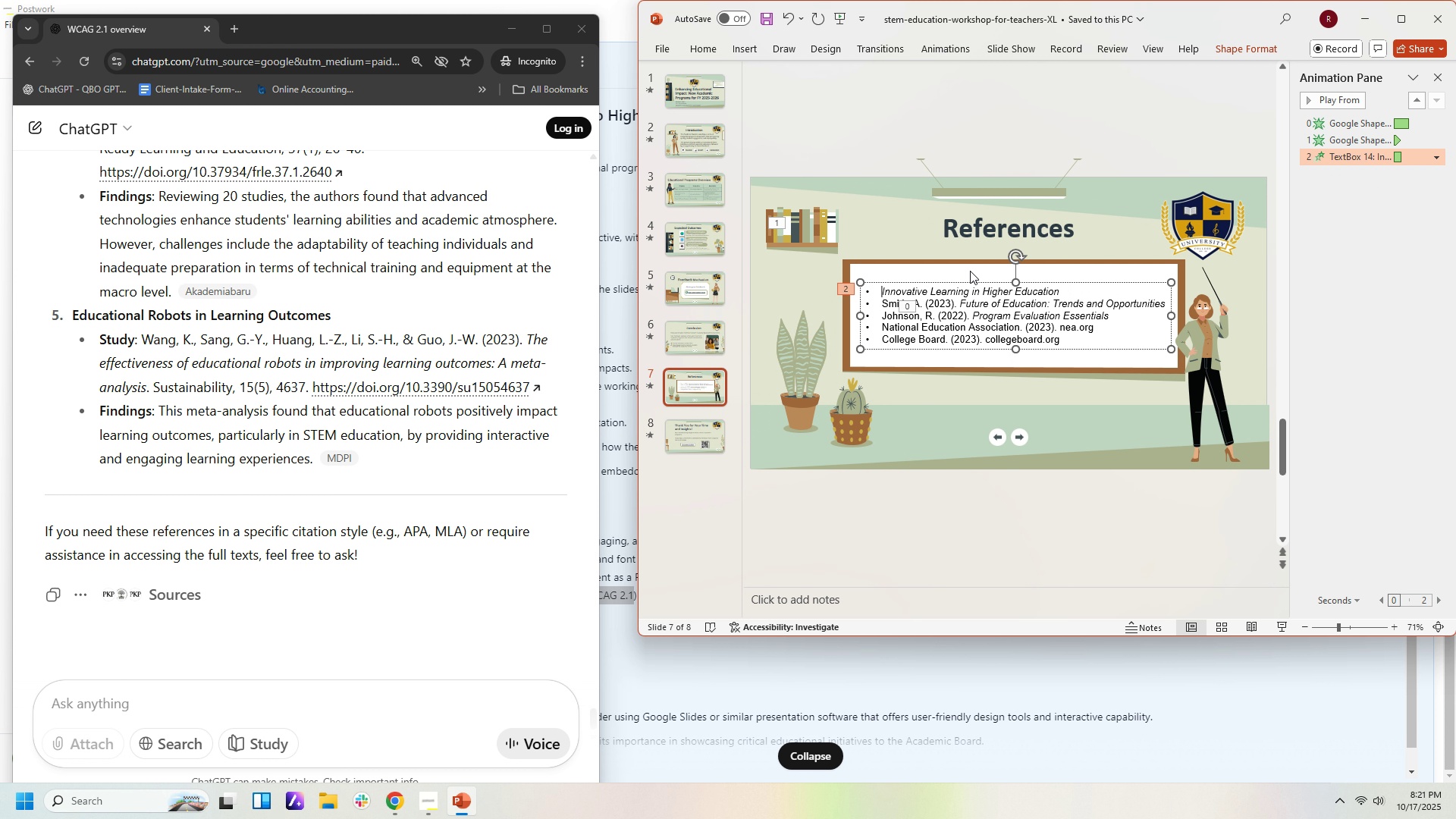 
key(Backspace)
 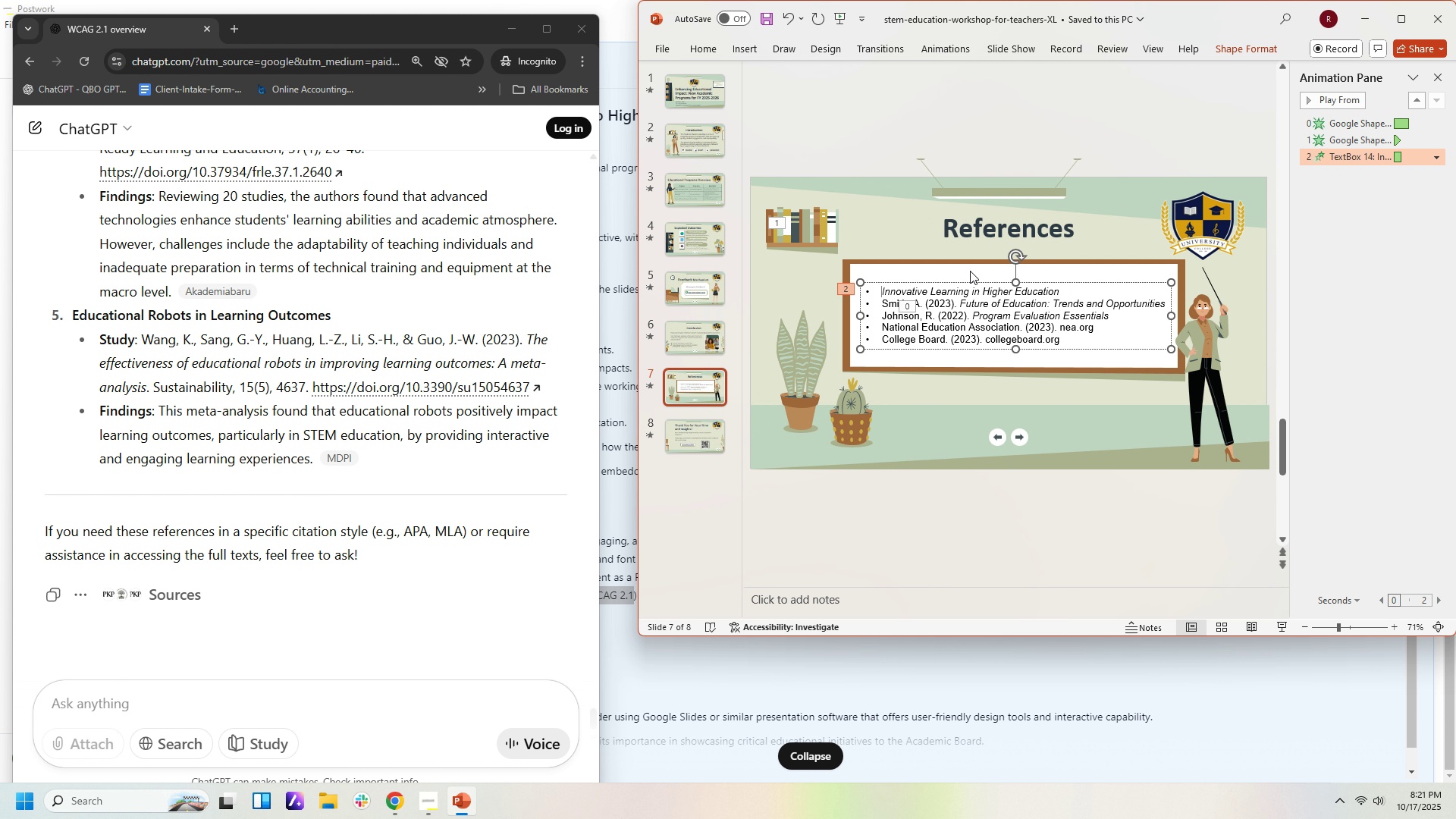 
key(ArrowDown)
 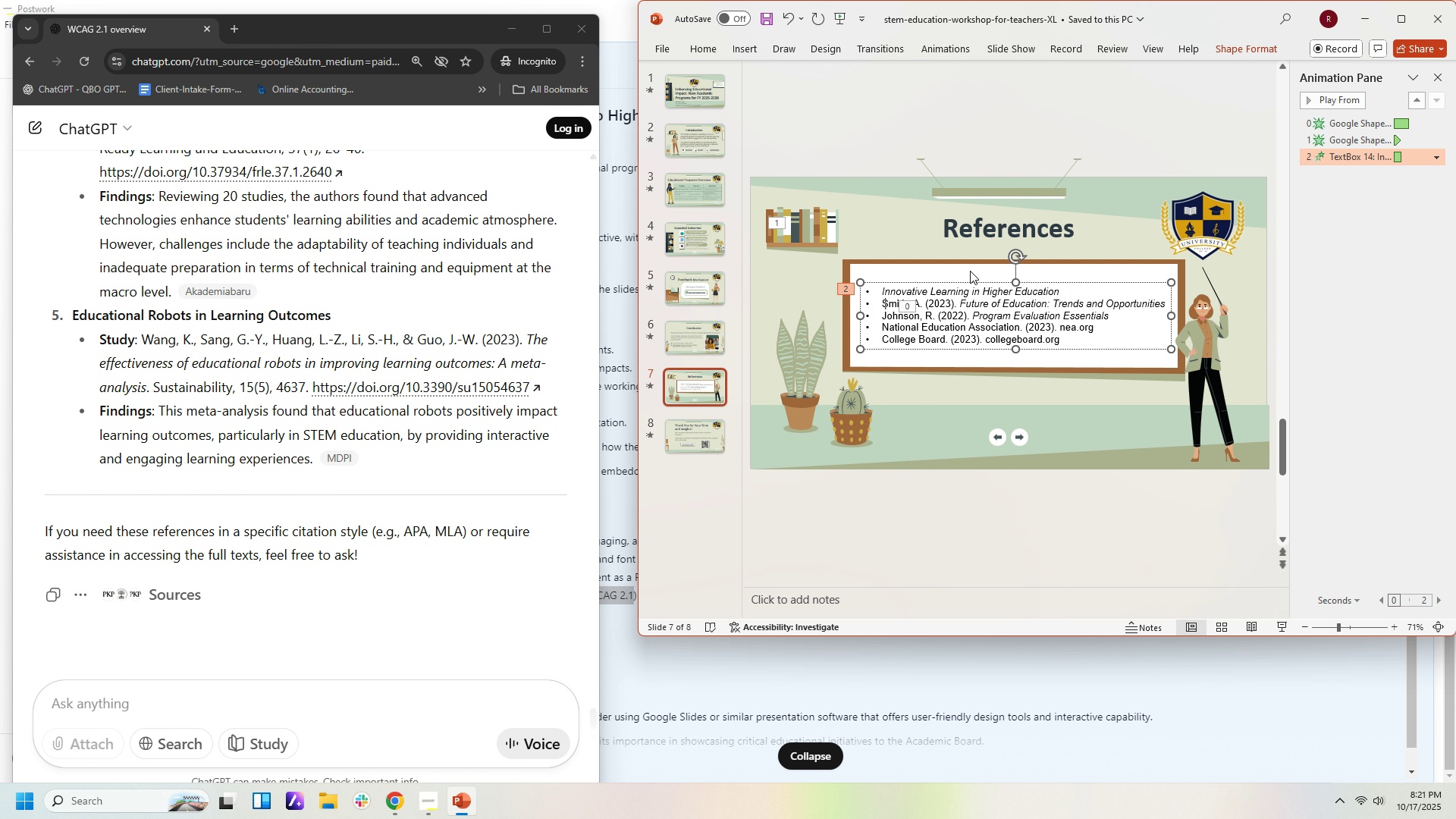 
key(ArrowRight)
 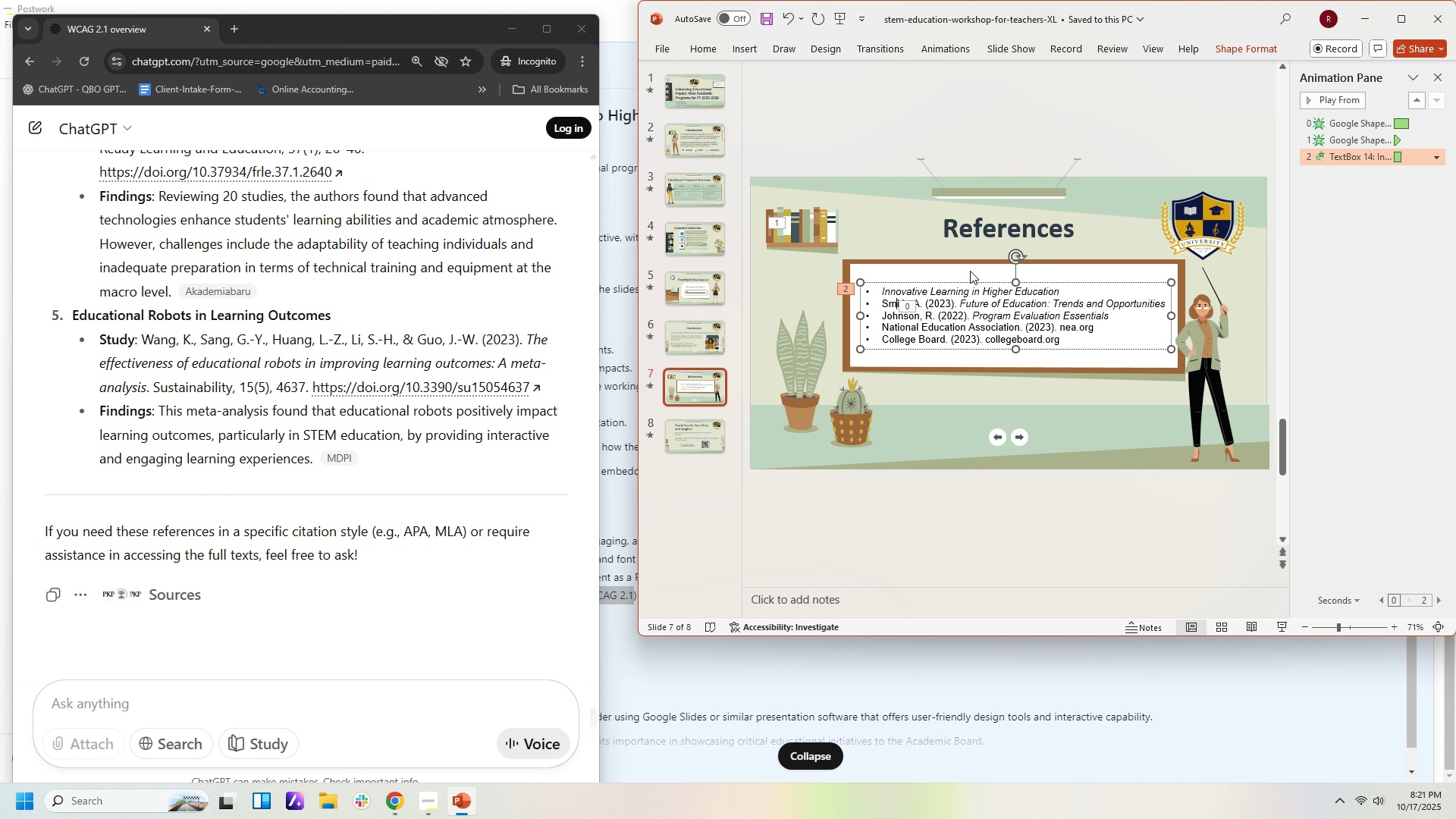 
hold_key(key=ArrowRight, duration=0.92)
 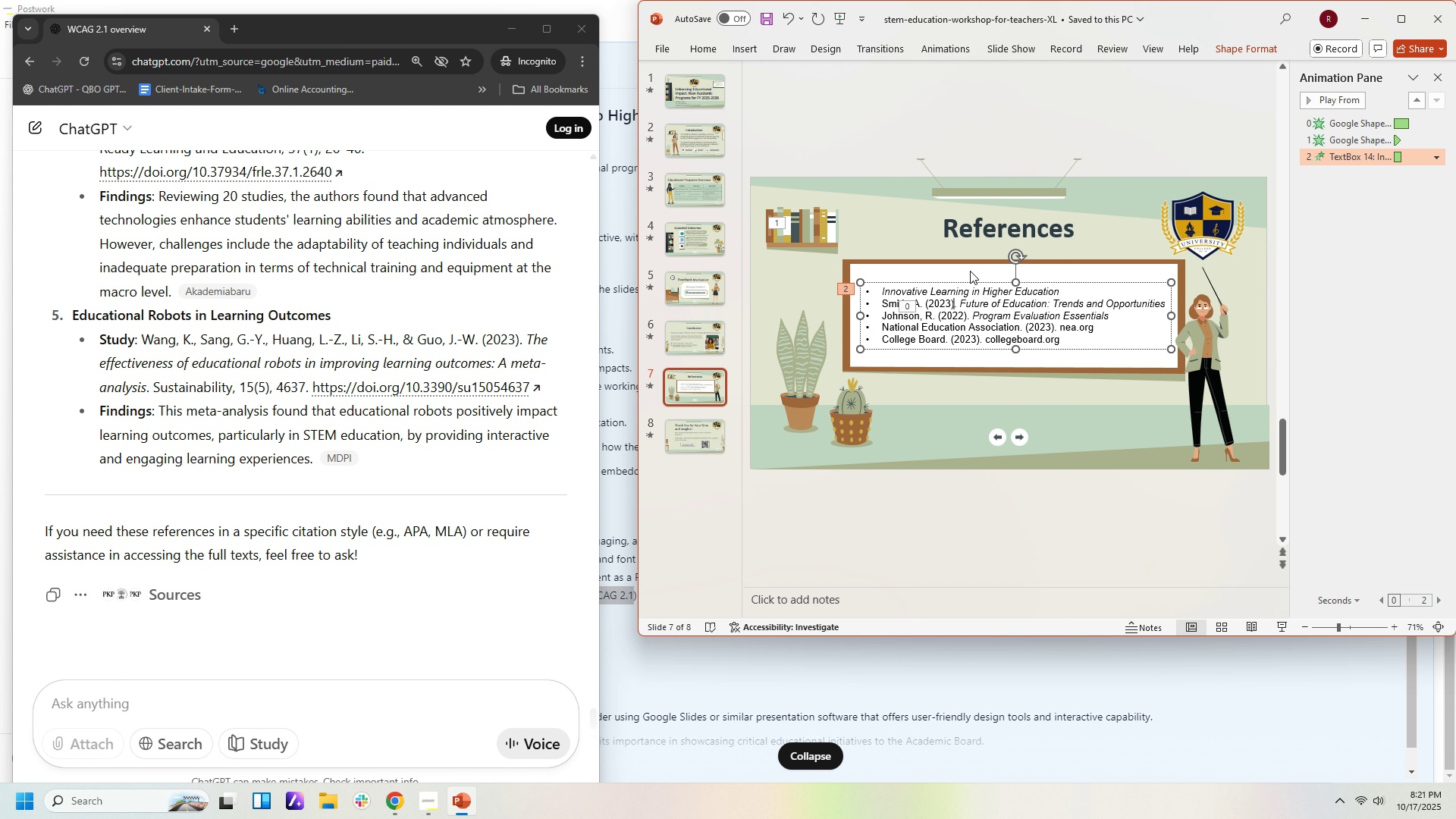 
key(ArrowRight)
 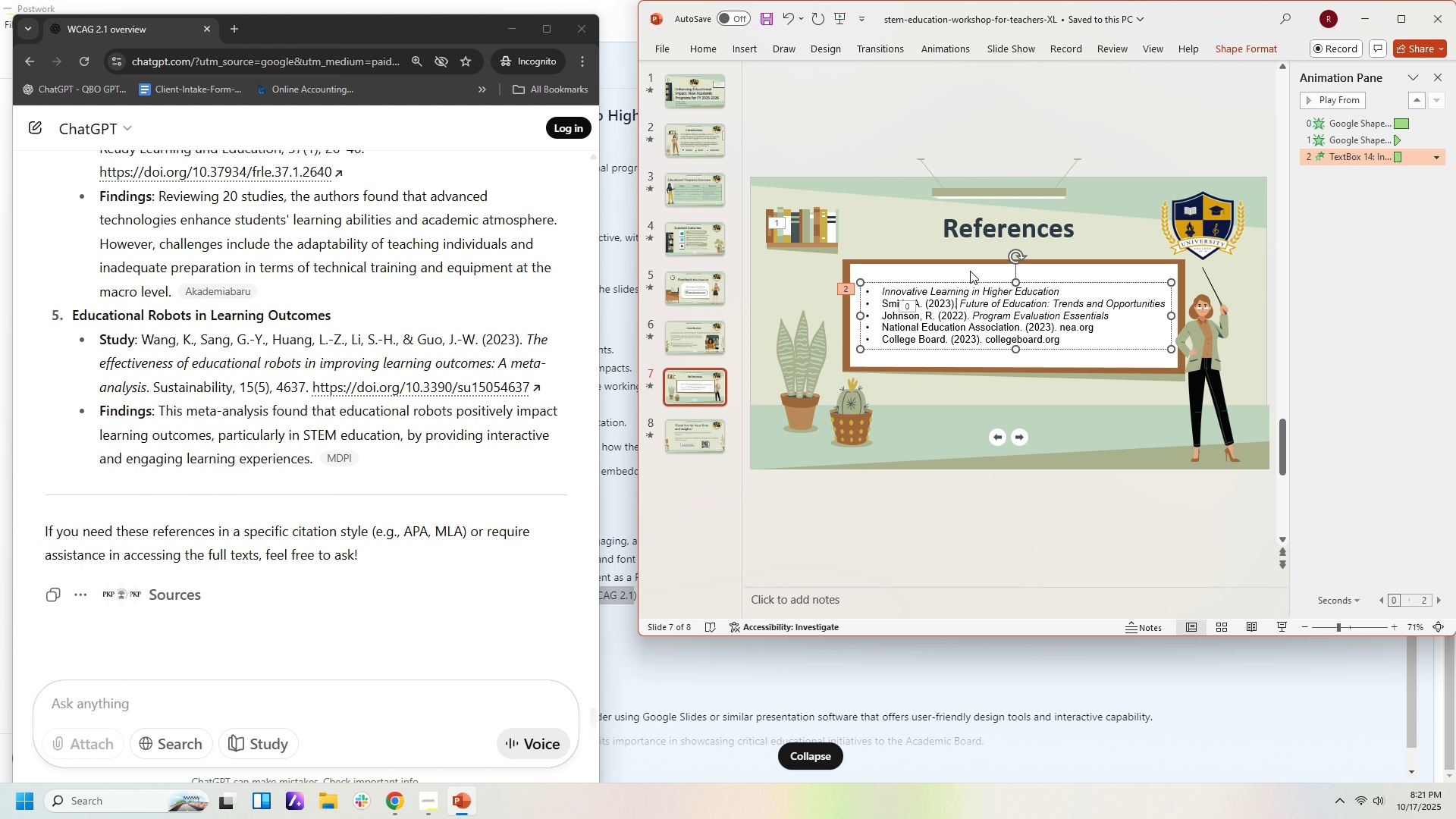 
key(ArrowRight)
 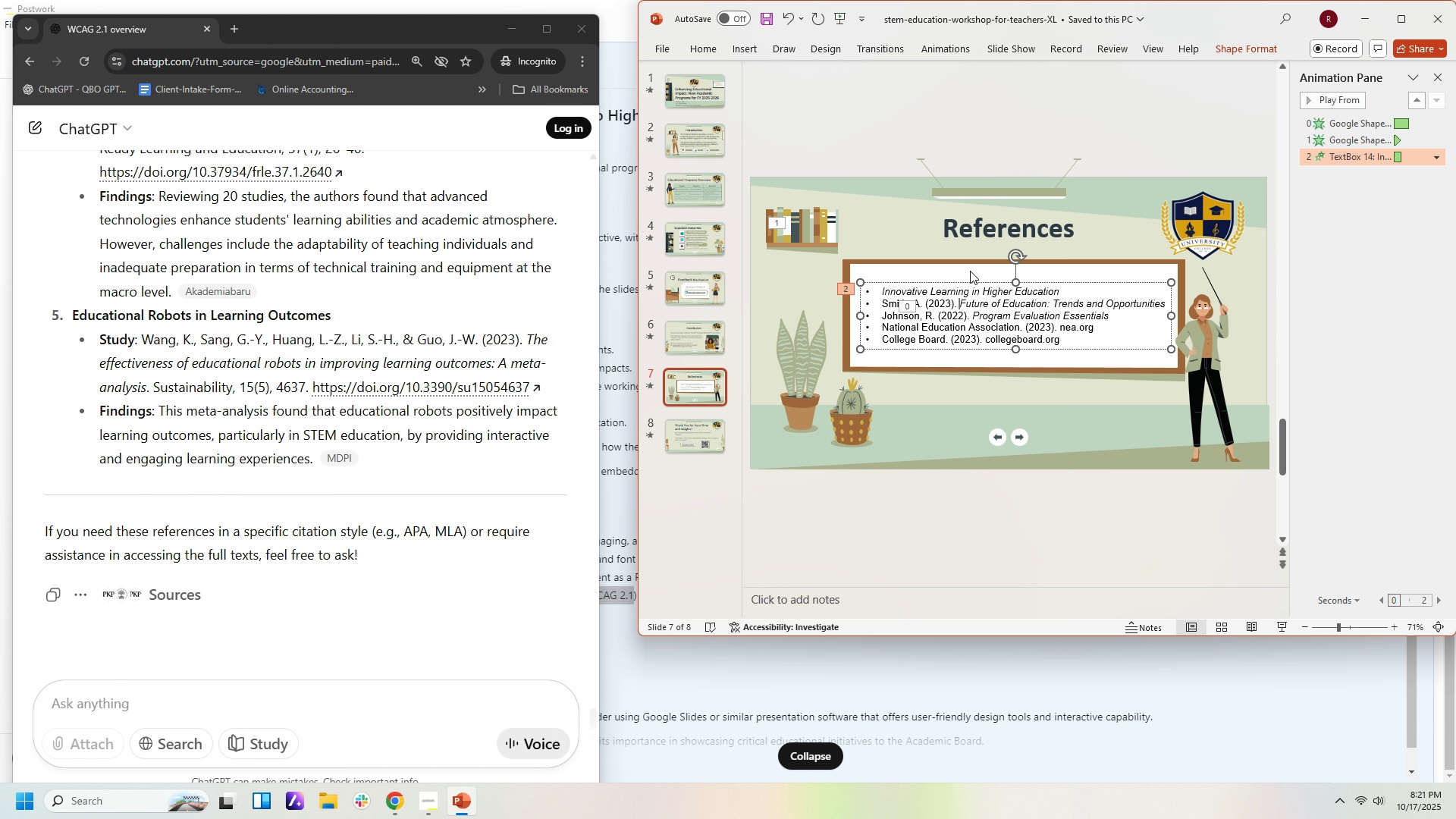 
key(ArrowRight)
 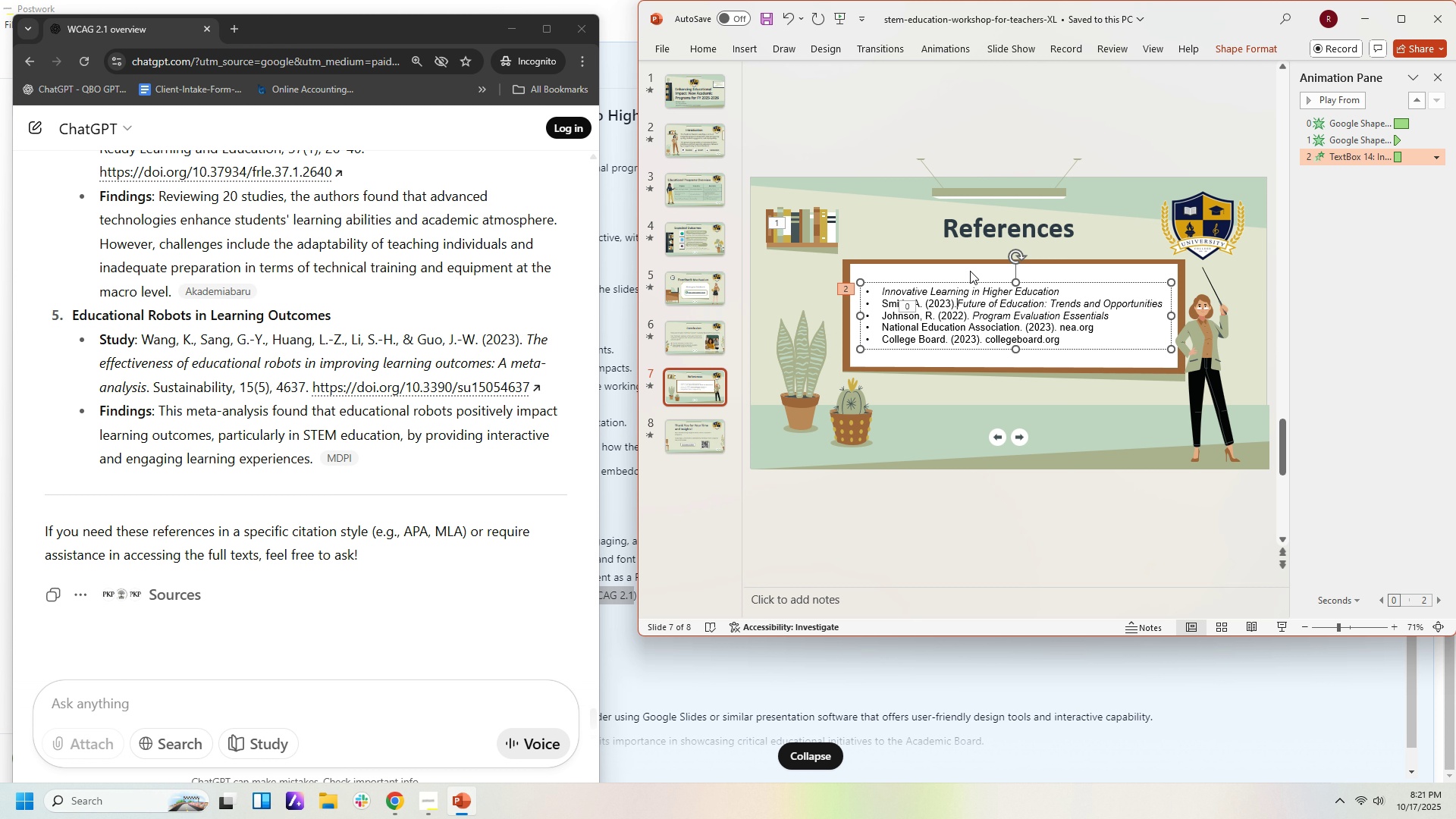 
key(Backspace)
 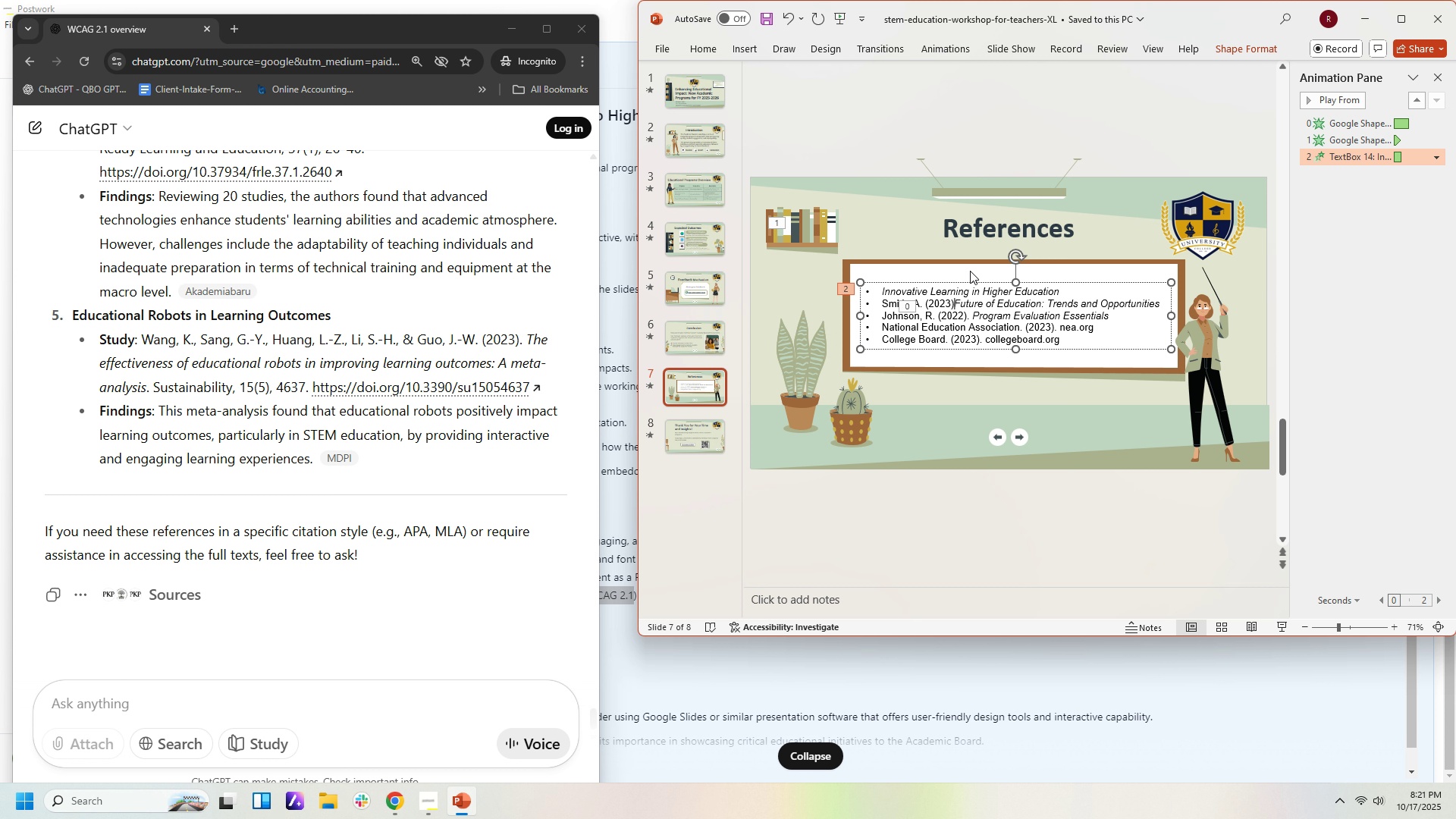 
key(Backspace)
 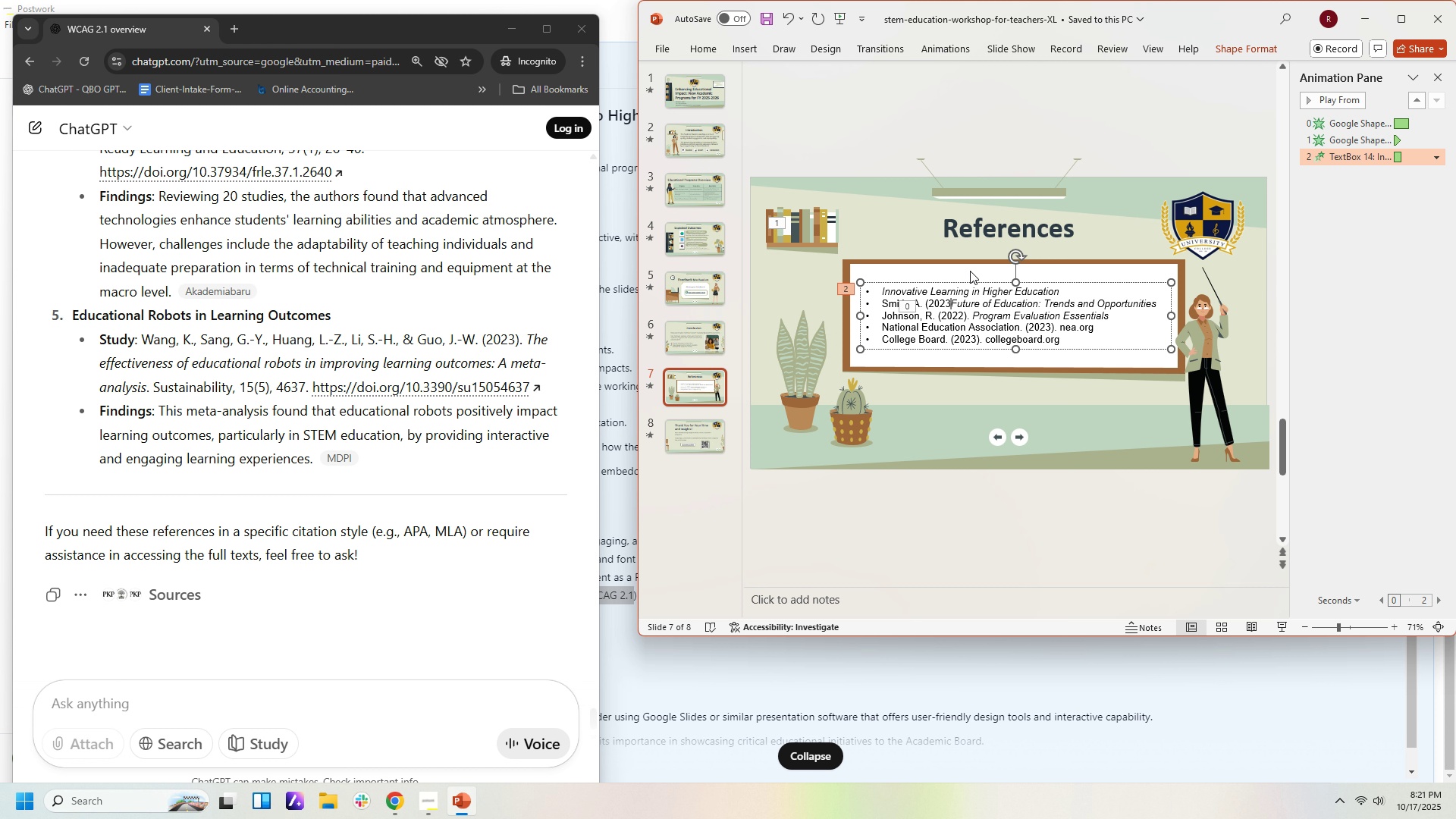 
hold_key(key=Backspace, duration=0.89)
 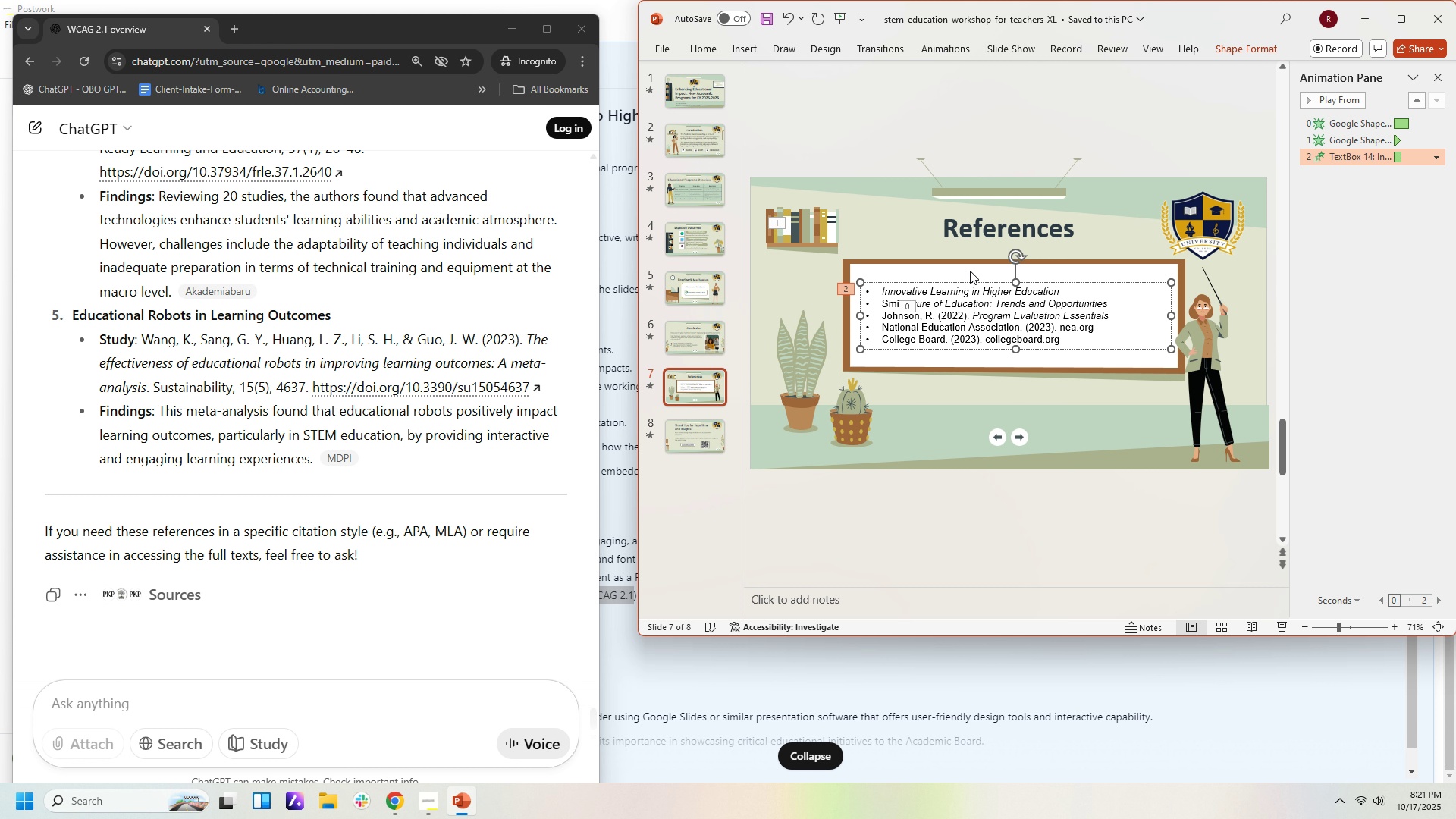 
key(Backspace)
 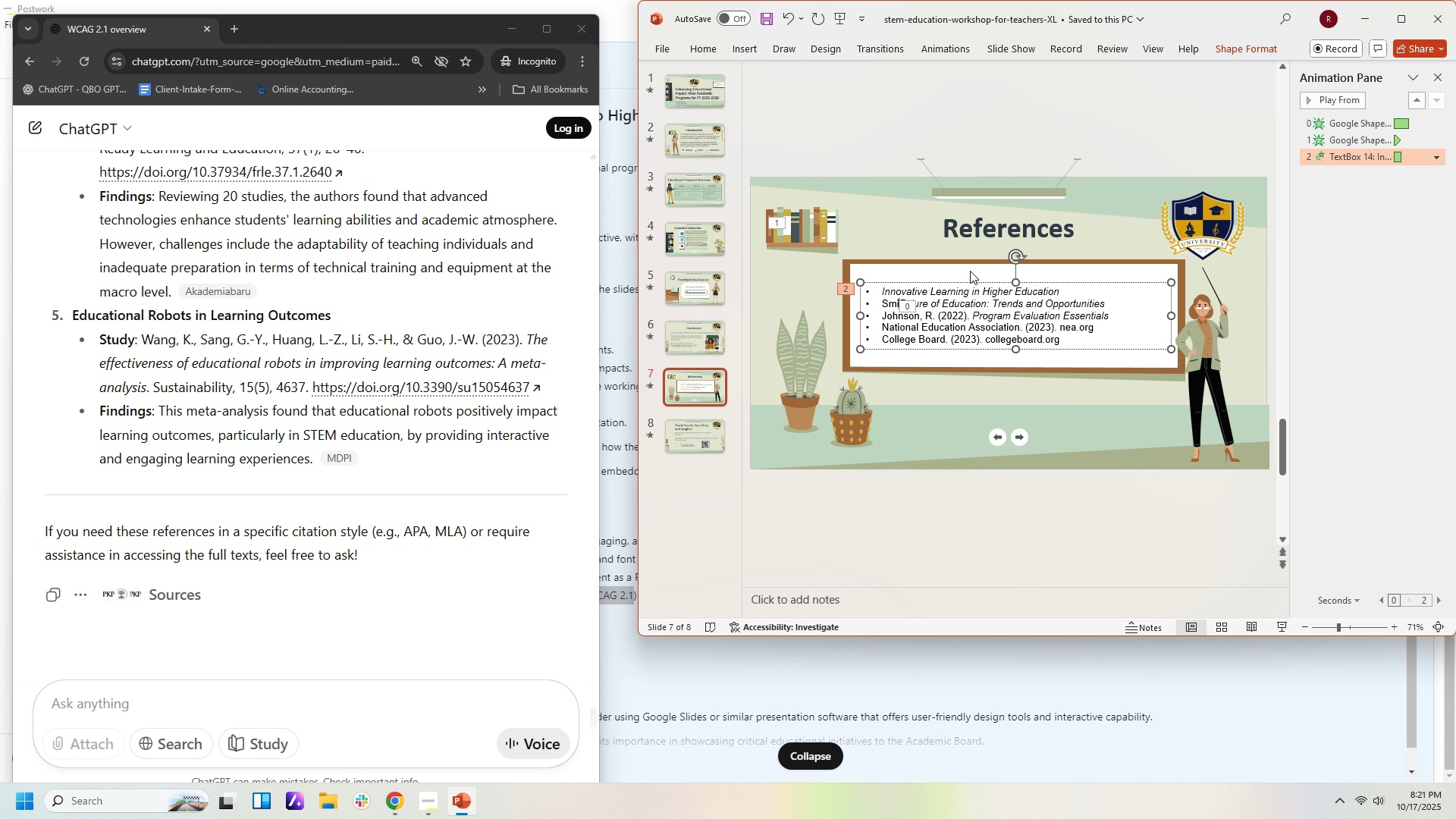 
key(Backspace)
 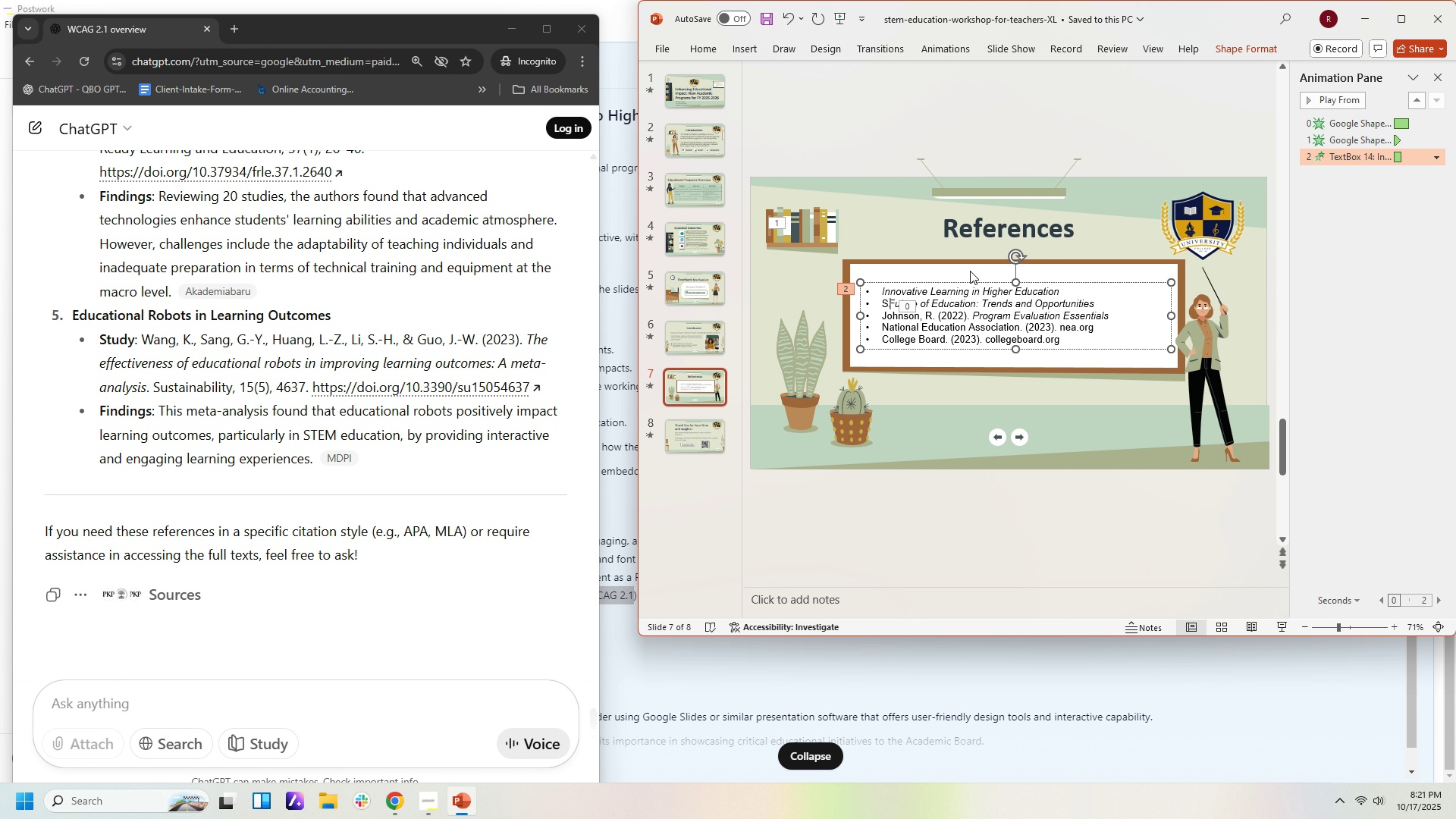 
key(Backspace)
 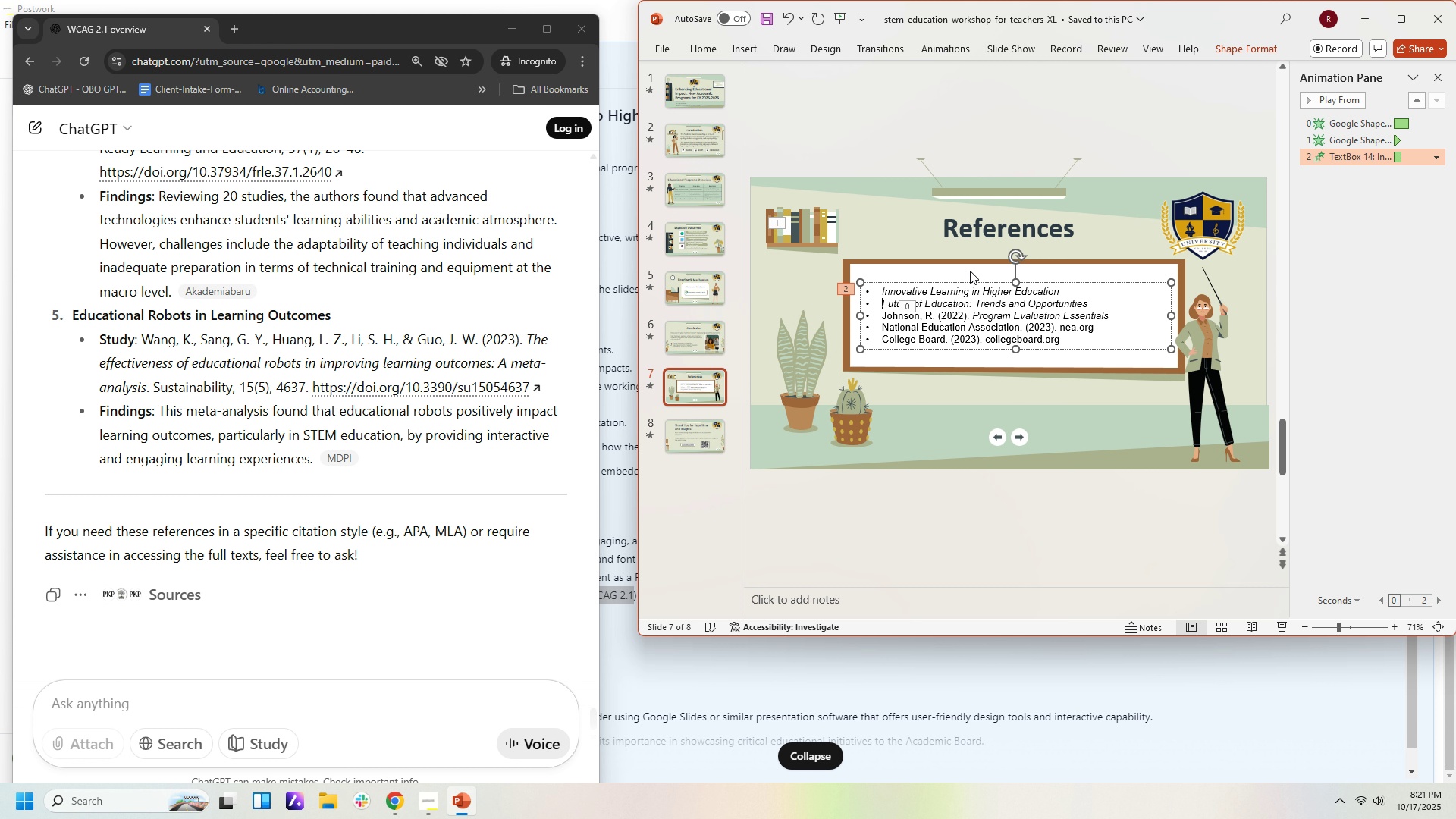 
key(Backspace)
 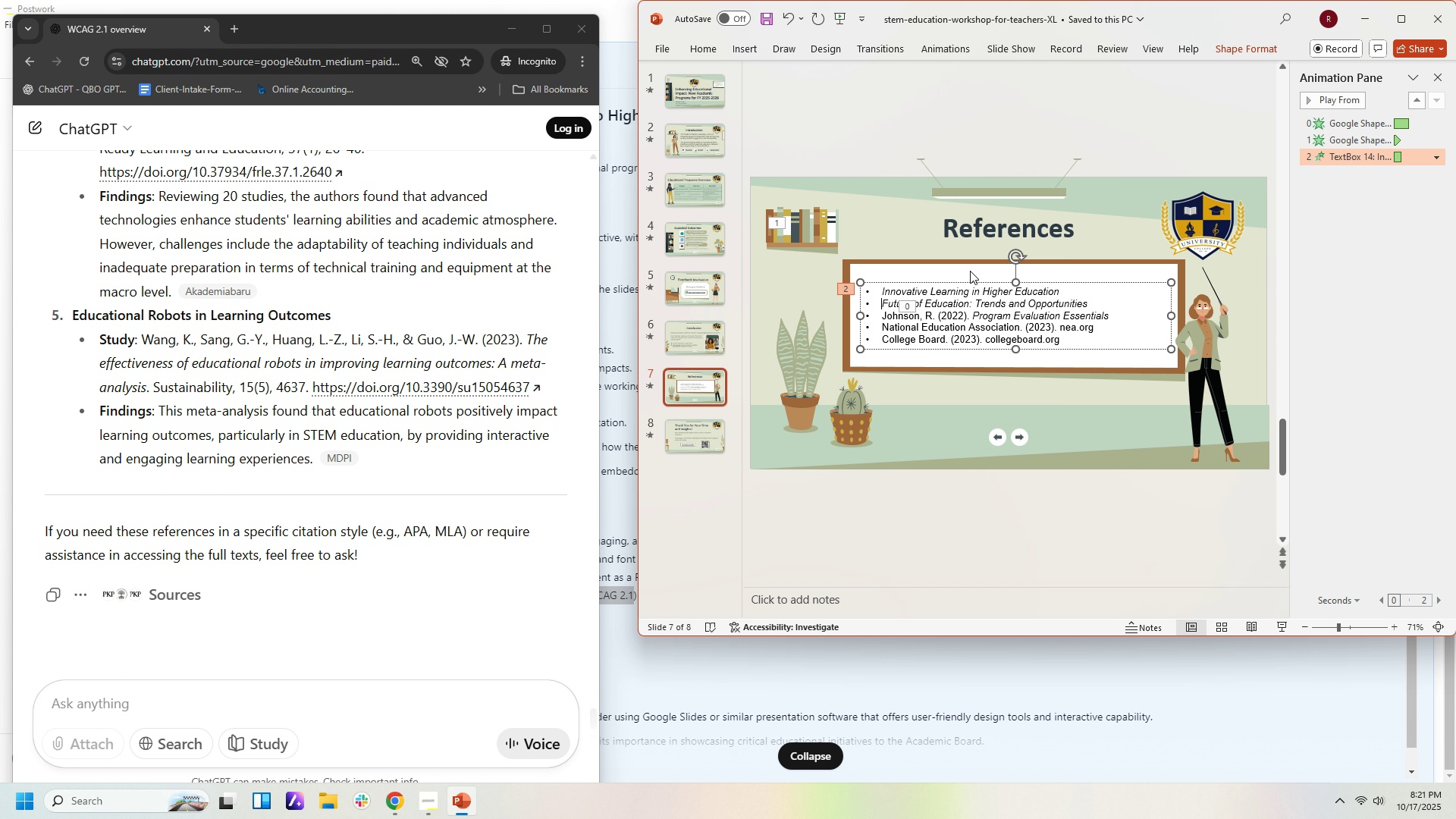 
key(ArrowDown)
 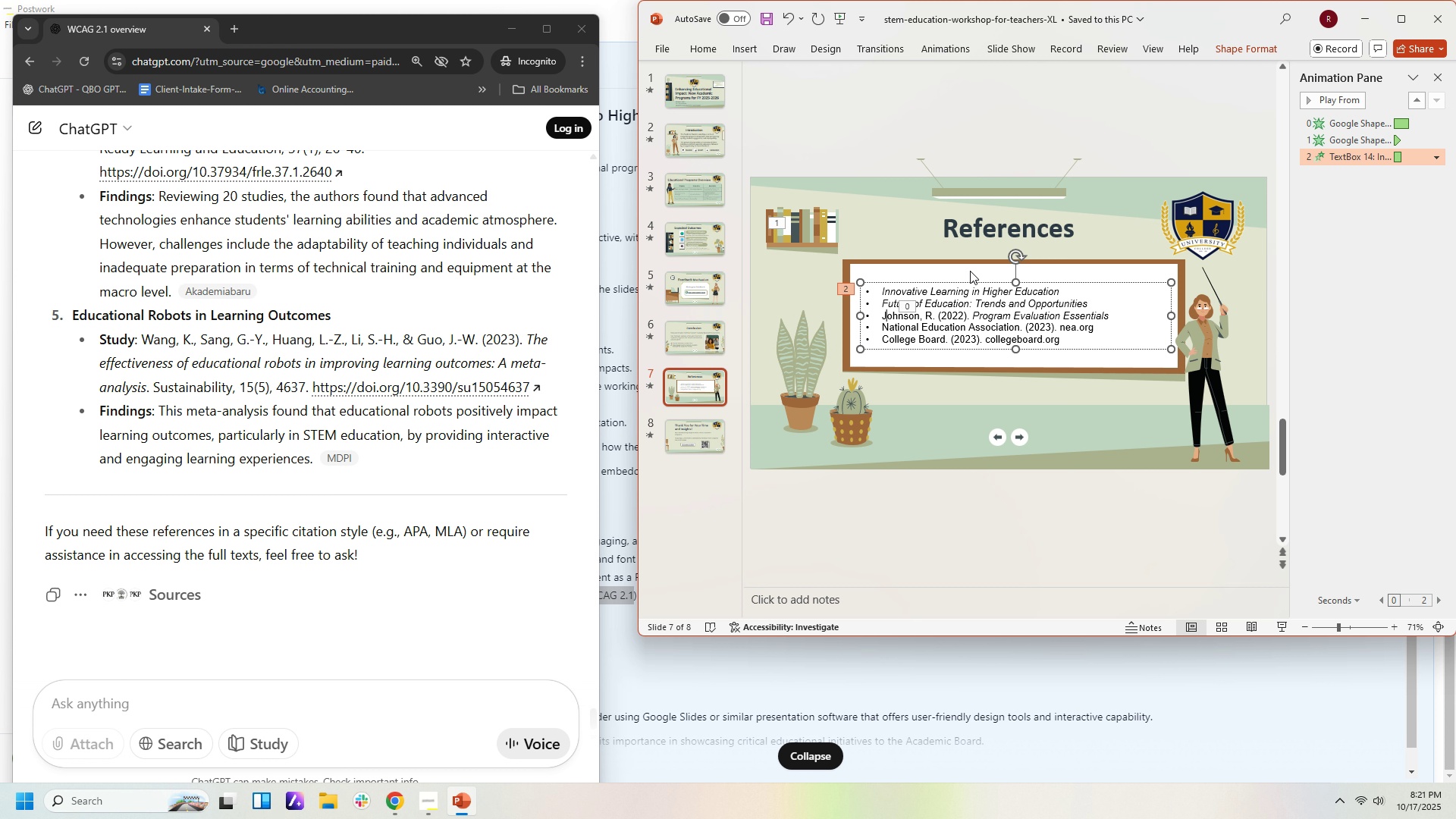 
key(ArrowRight)
 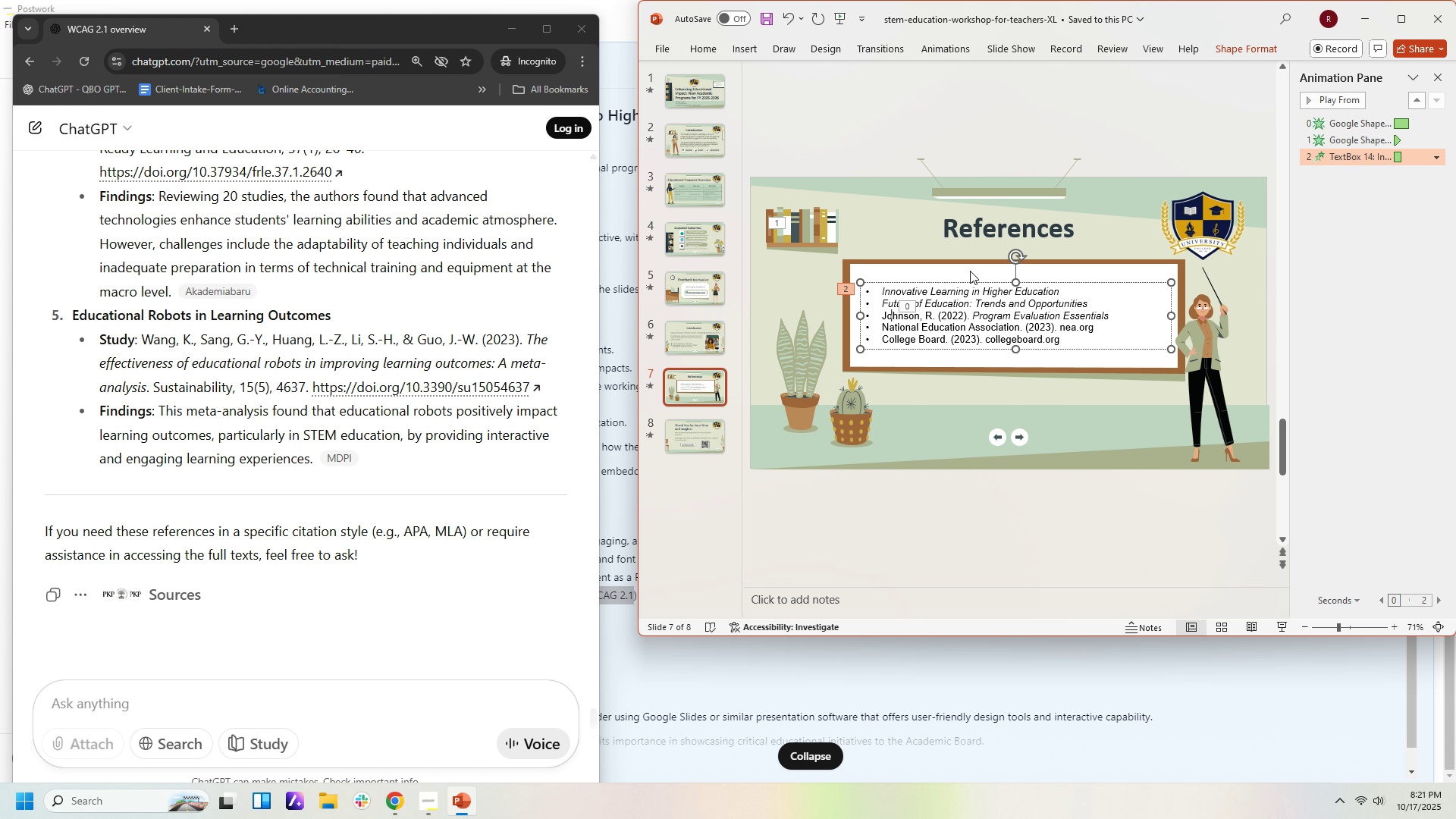 
key(ArrowRight)
 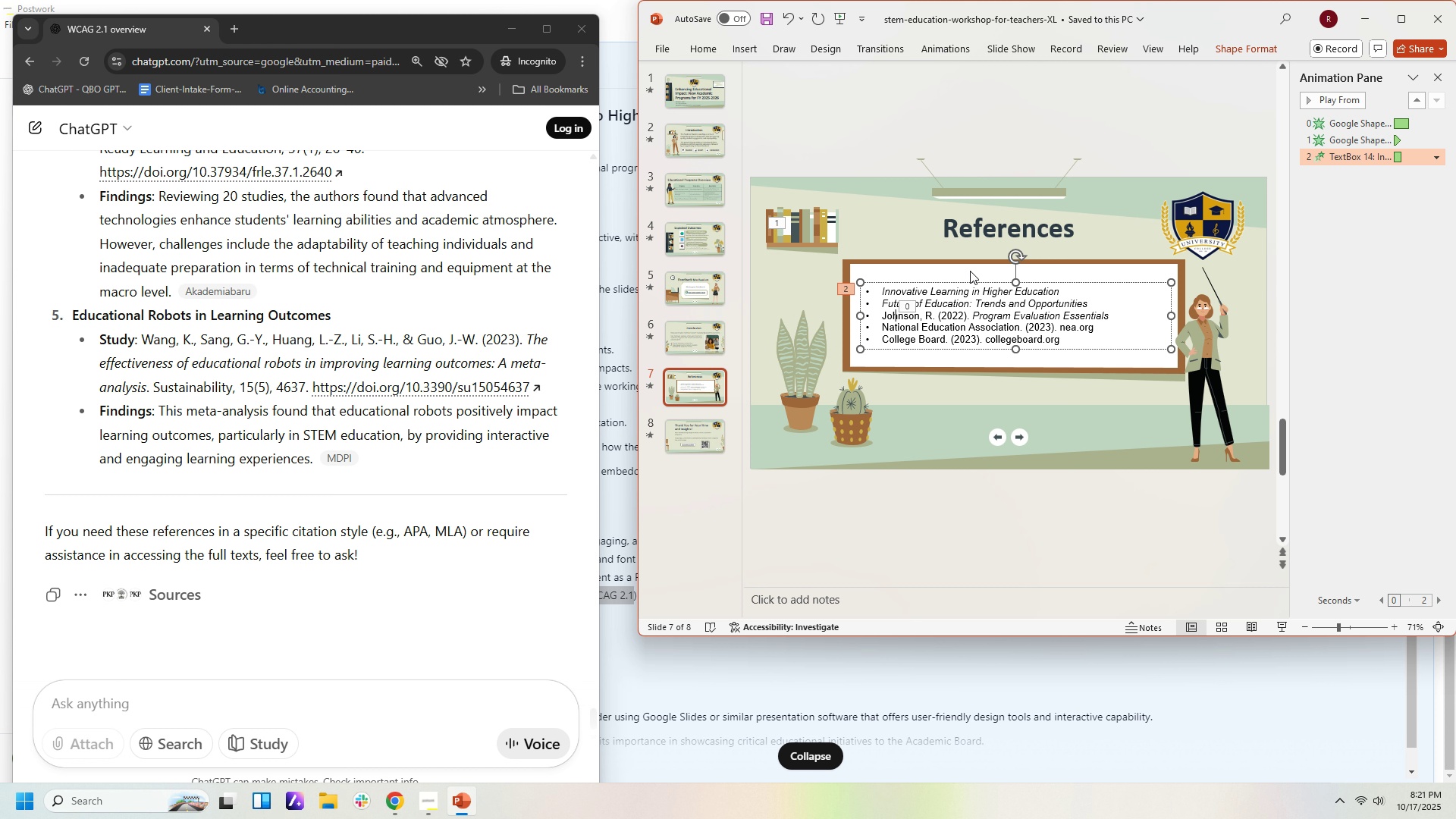 
key(ArrowRight)
 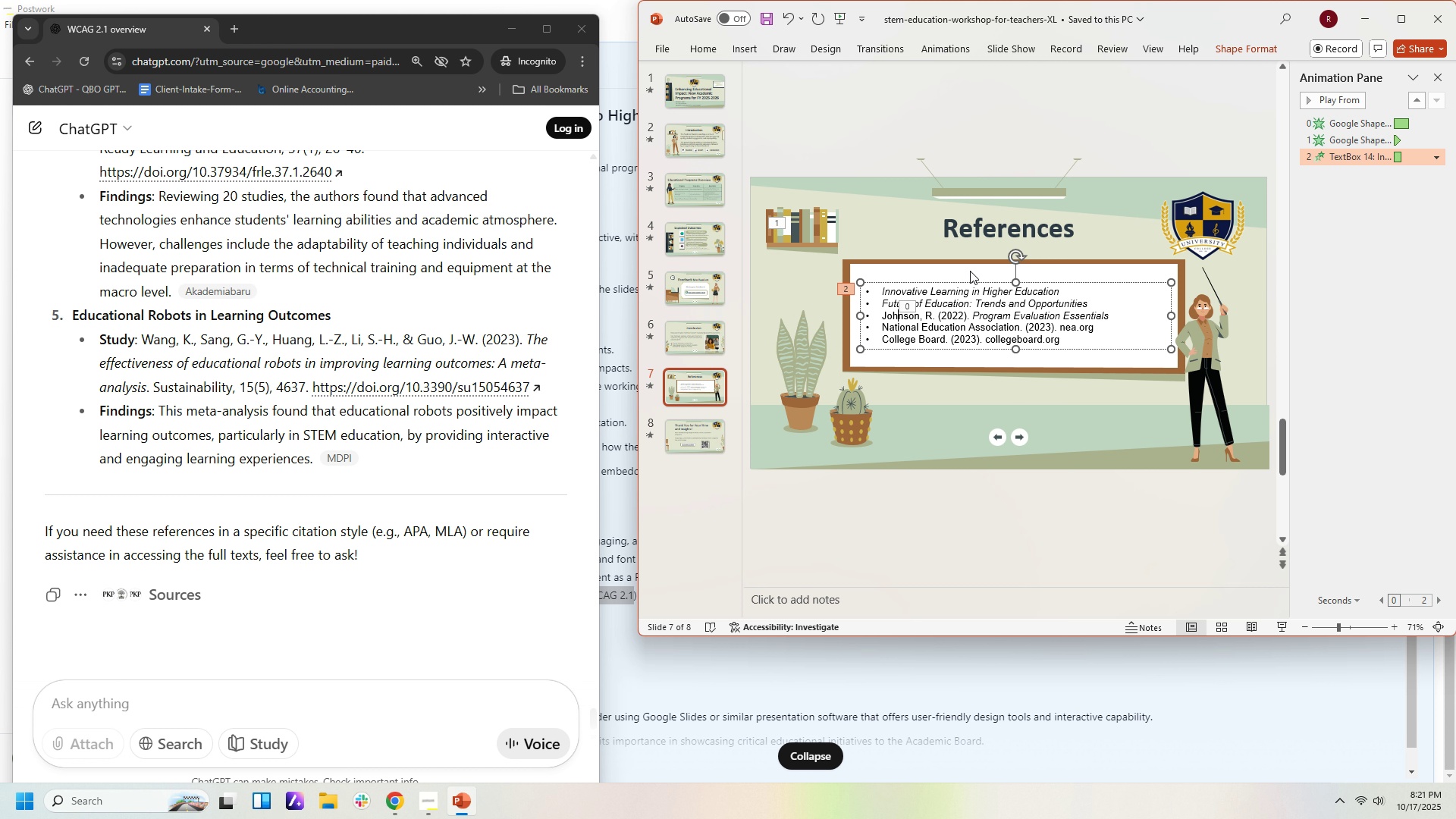 
key(ArrowRight)
 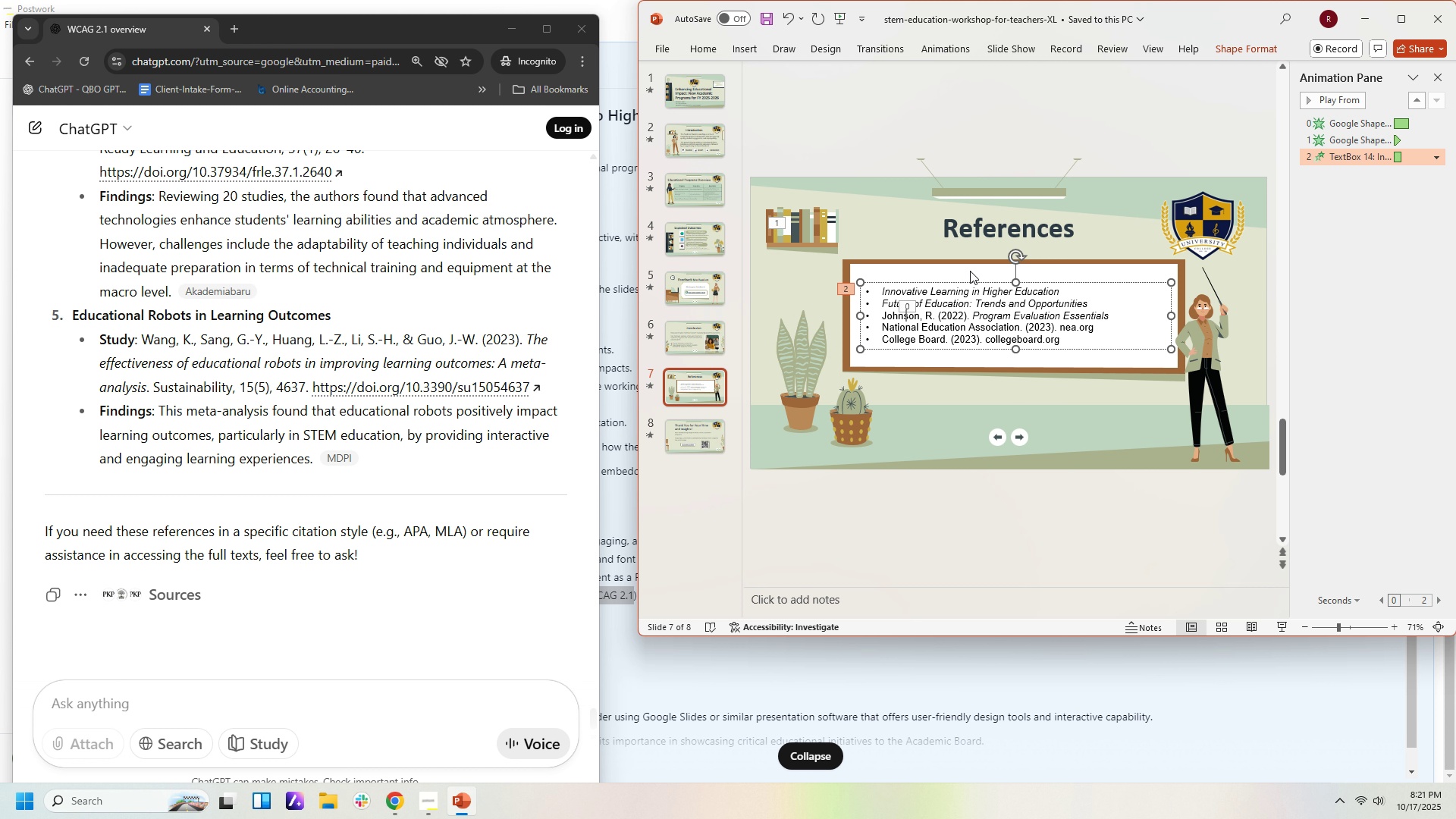 
key(ArrowRight)
 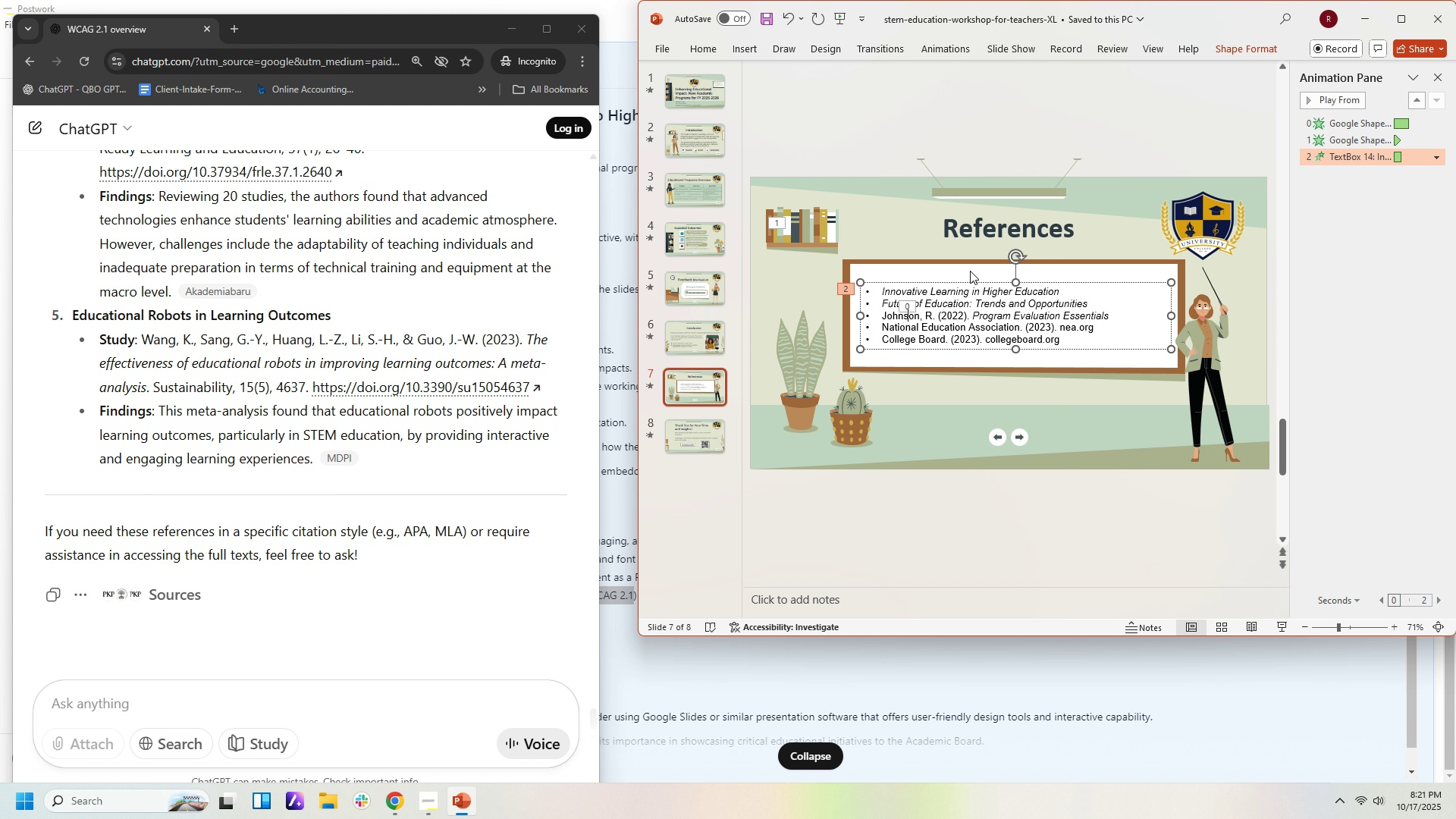 
key(ArrowRight)
 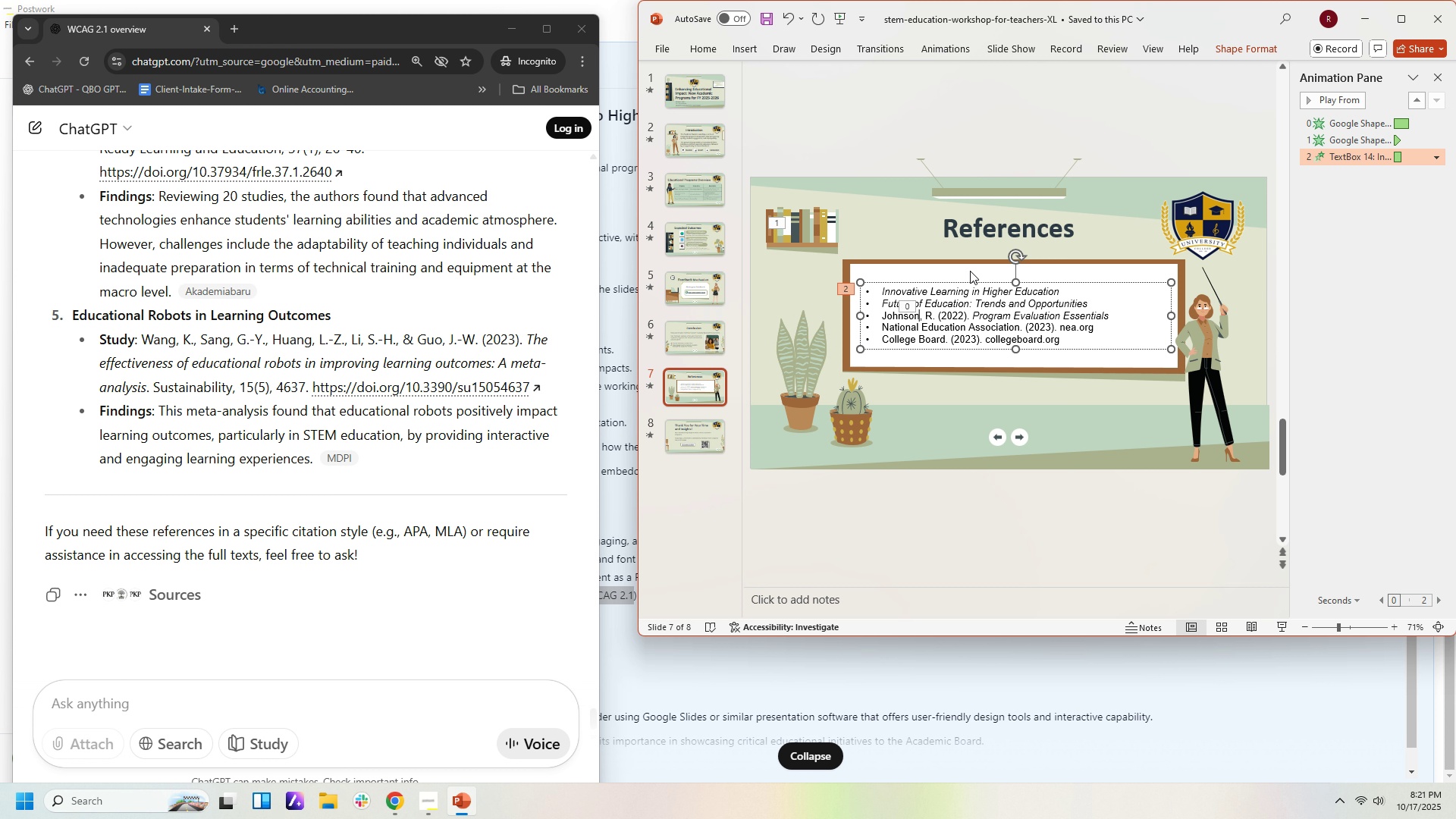 
key(ArrowRight)
 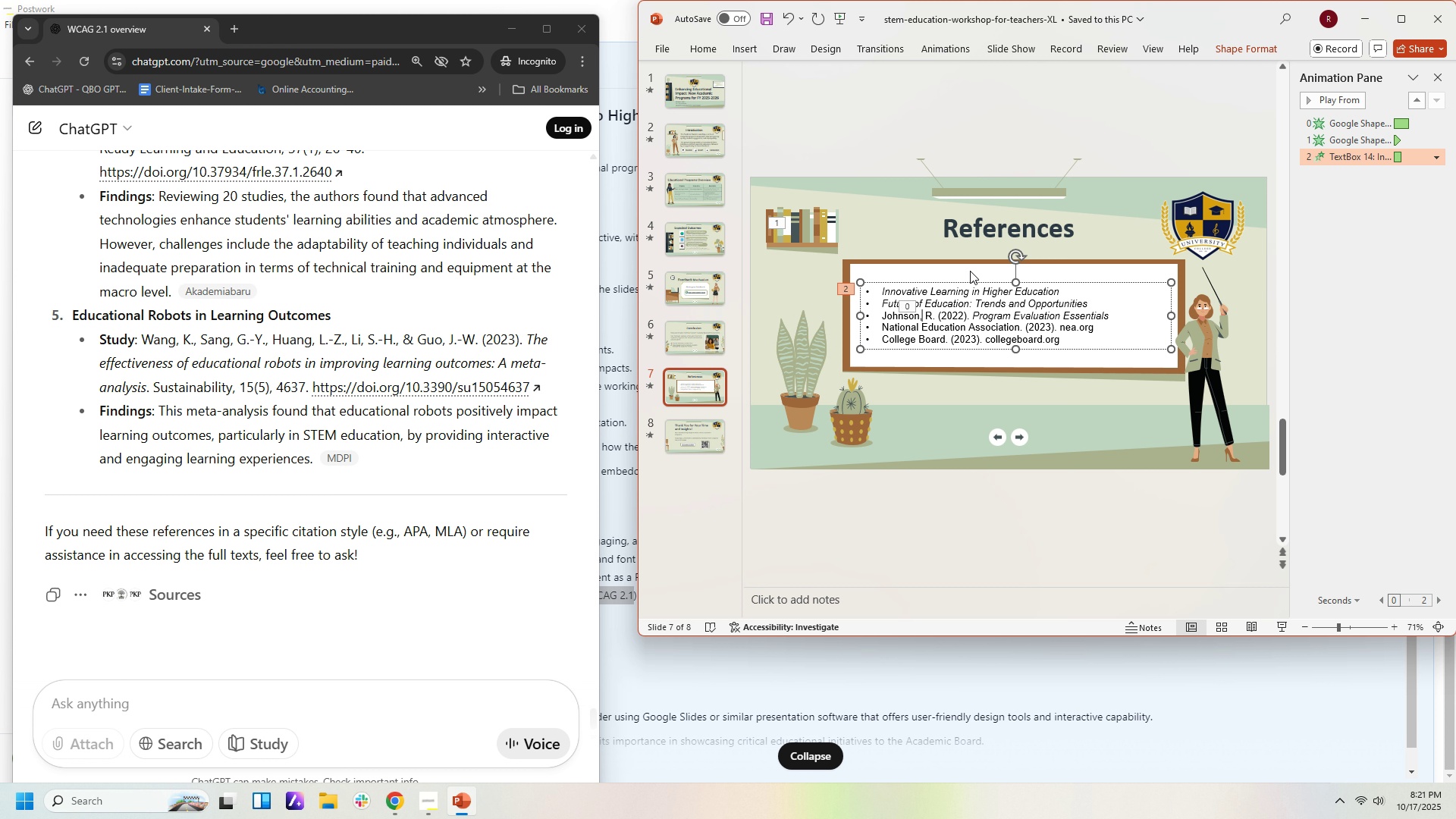 
hold_key(key=ArrowRight, duration=0.91)
 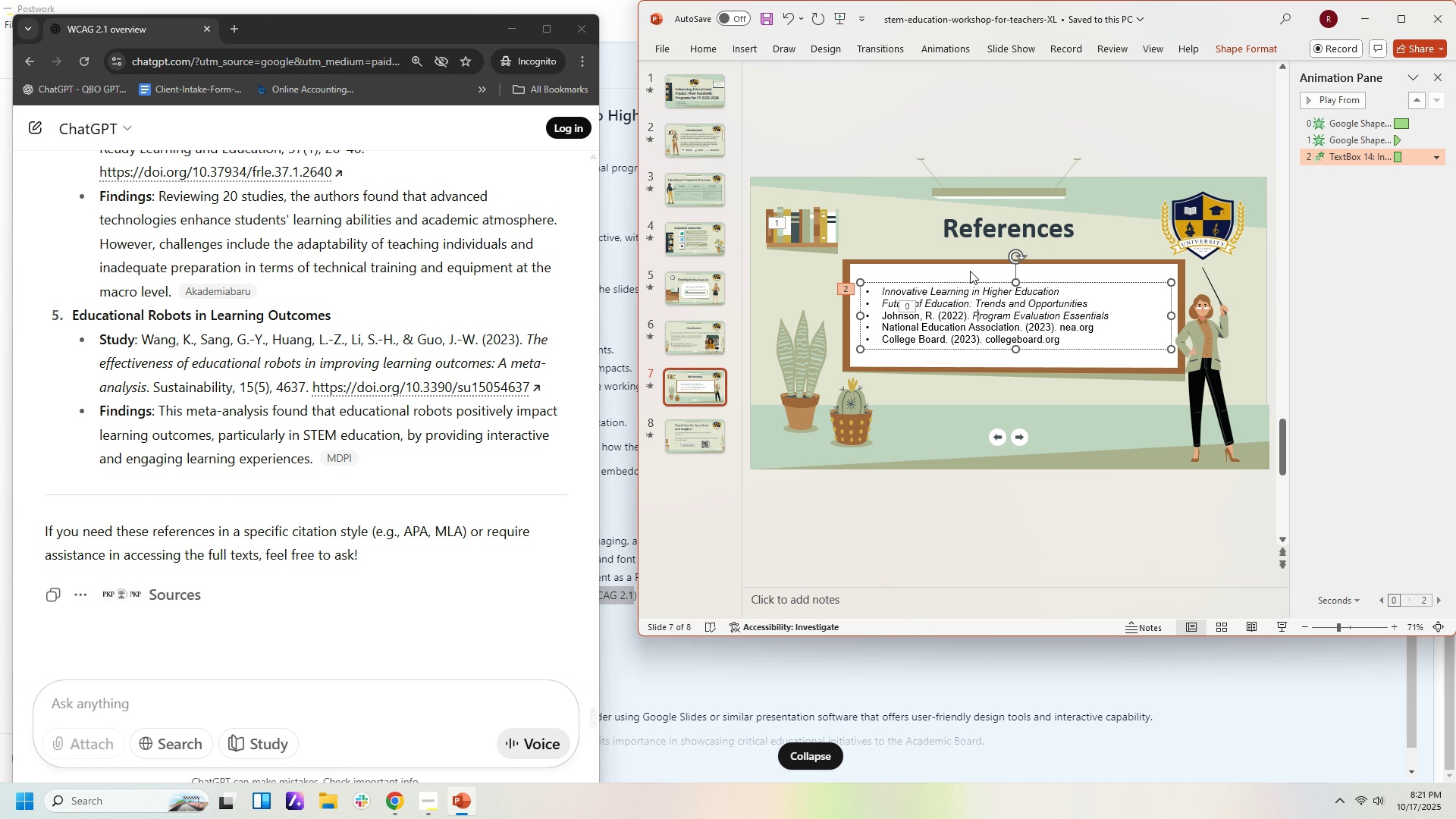 
key(ArrowRight)
 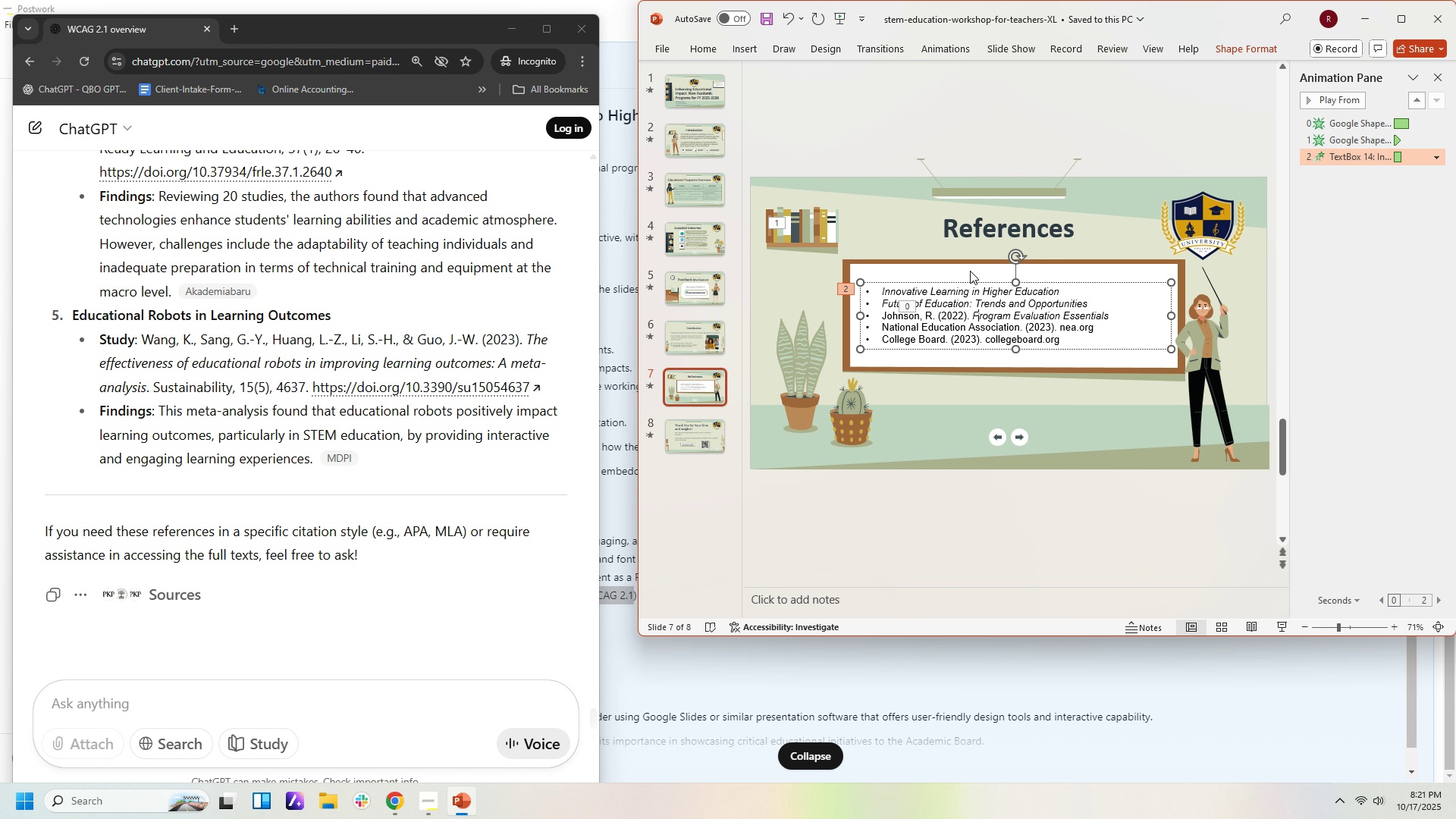 
key(ArrowLeft)
 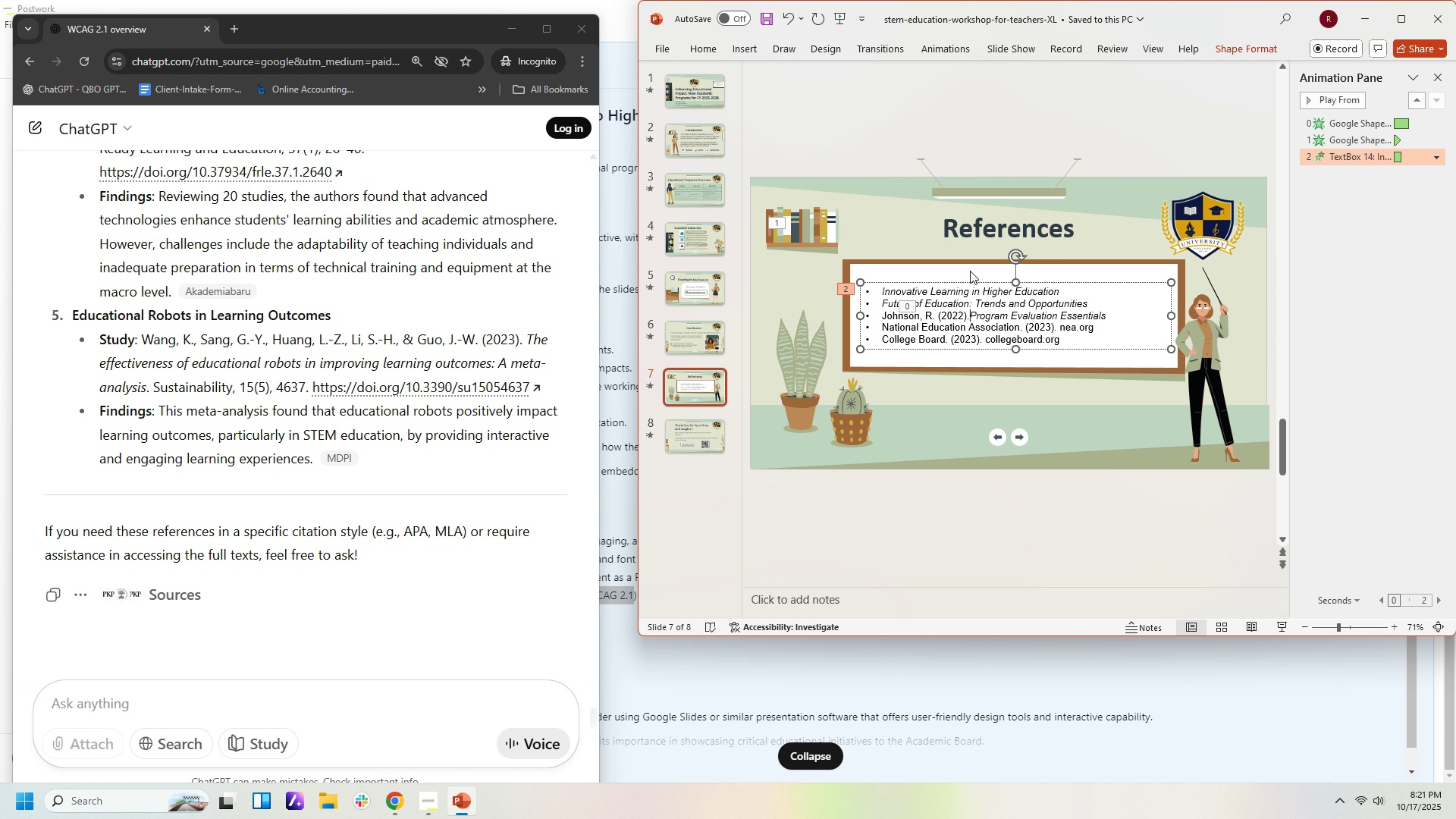 
hold_key(key=Backspace, duration=1.1)
 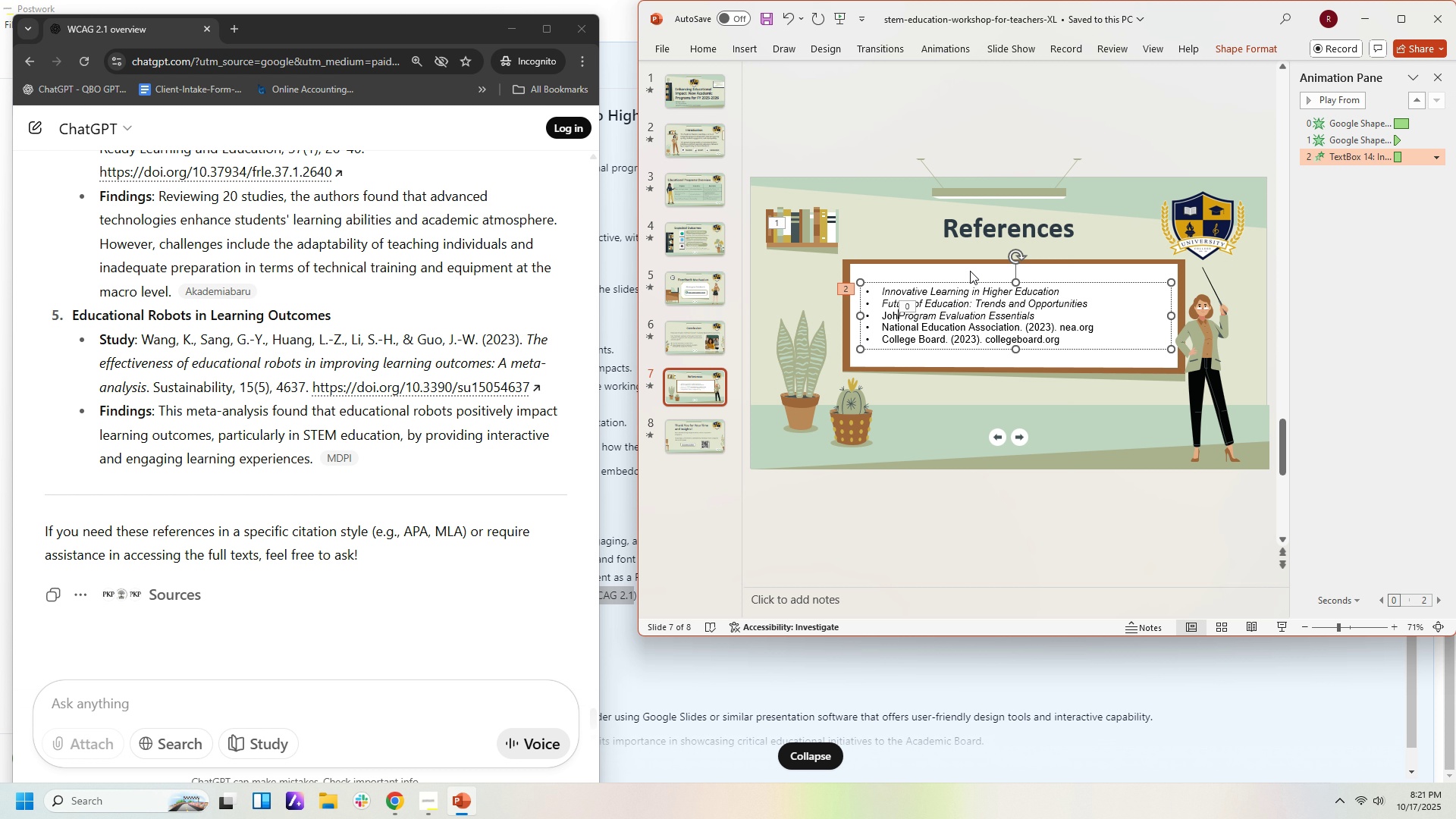 
key(Backspace)
 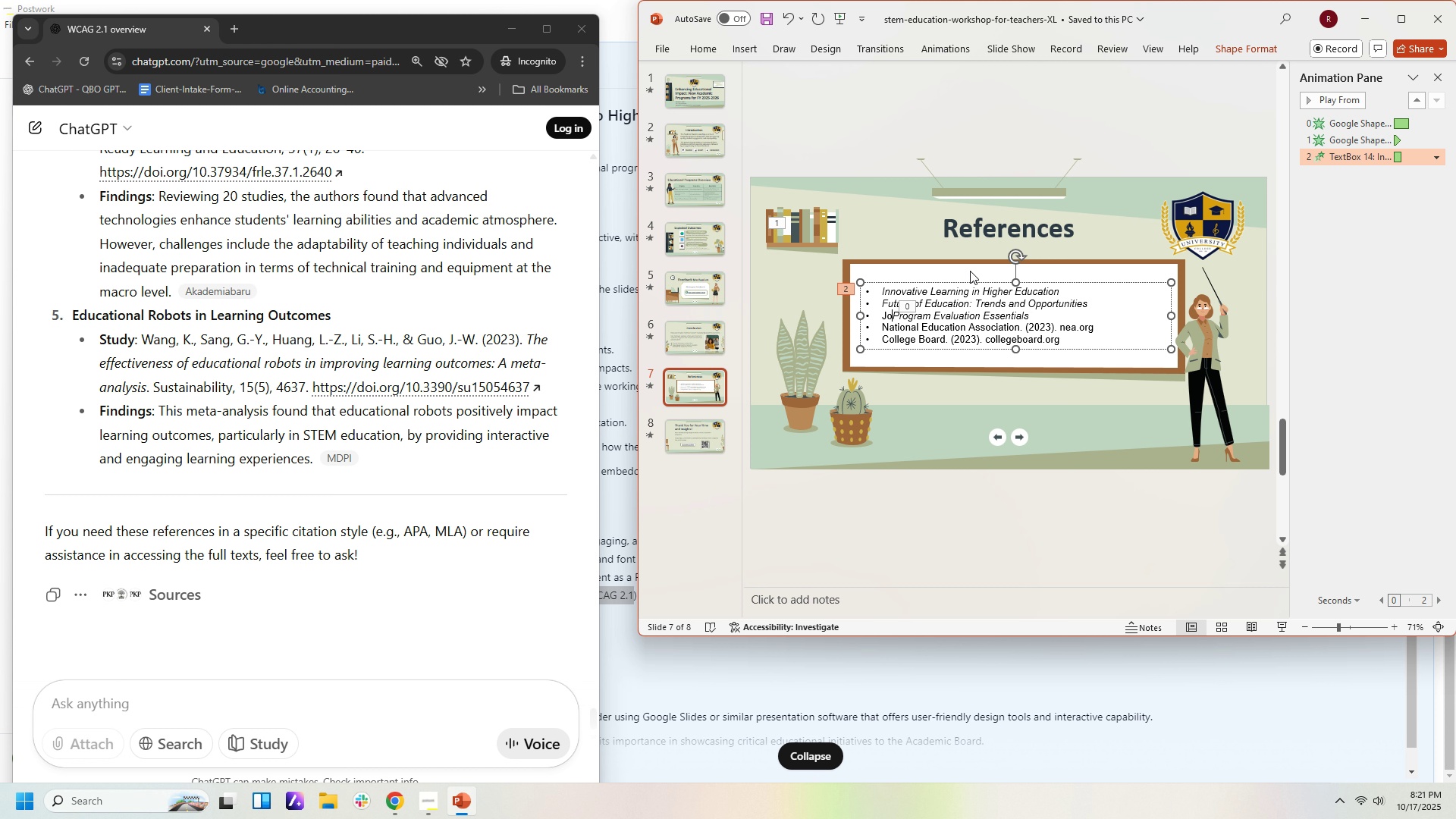 
key(Backspace)
 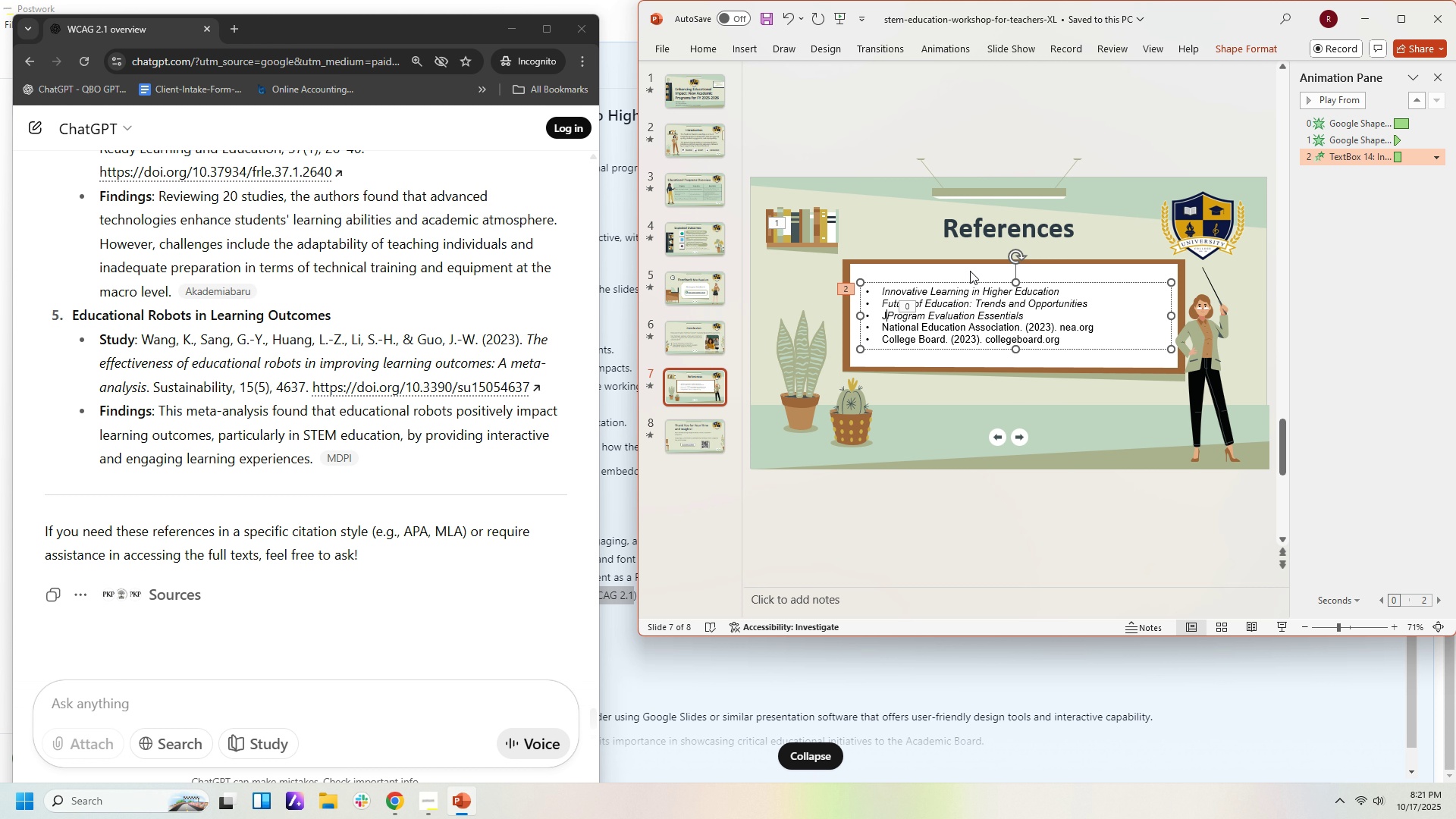 
key(Backspace)